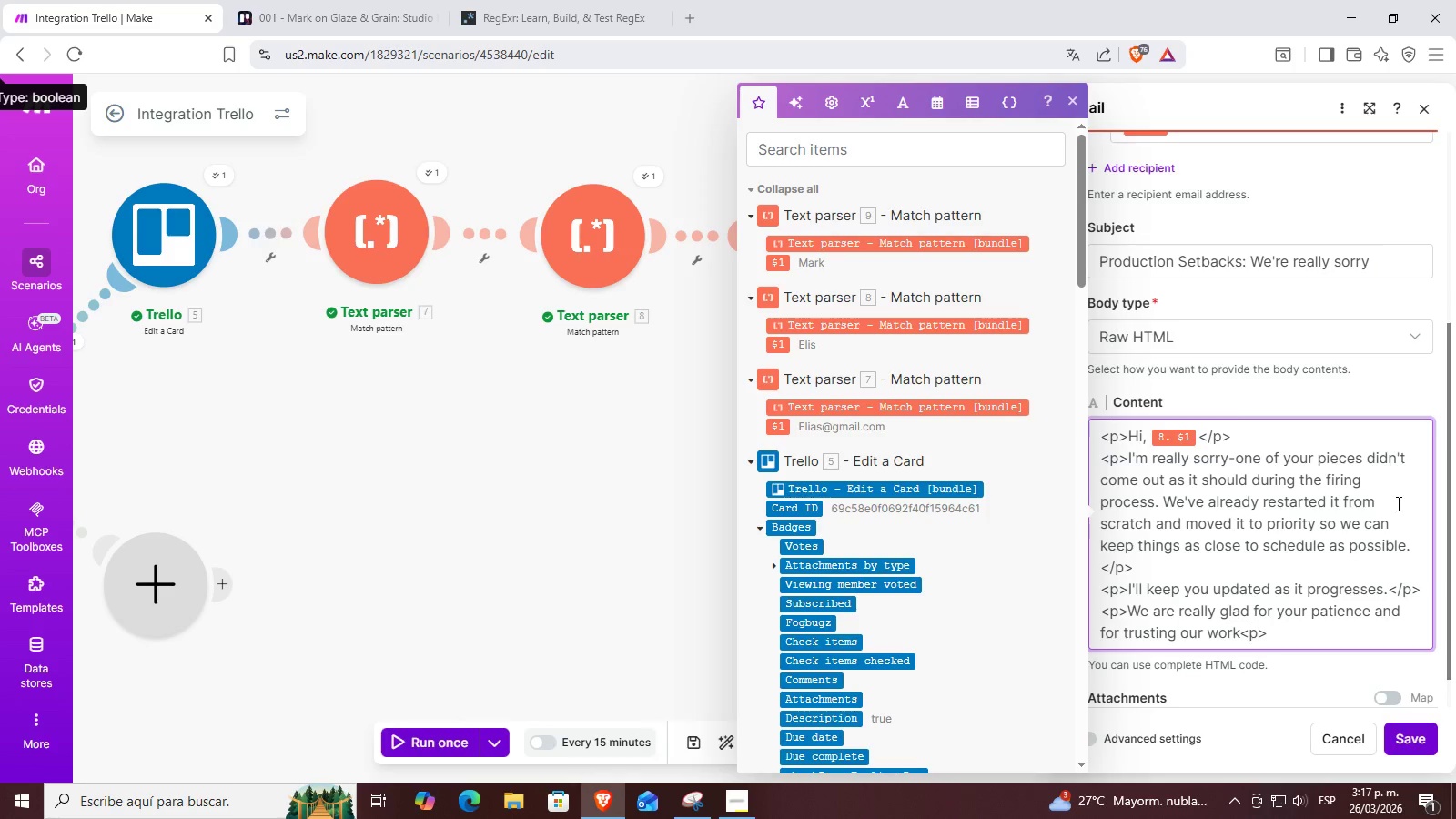 
key(ArrowLeft)
 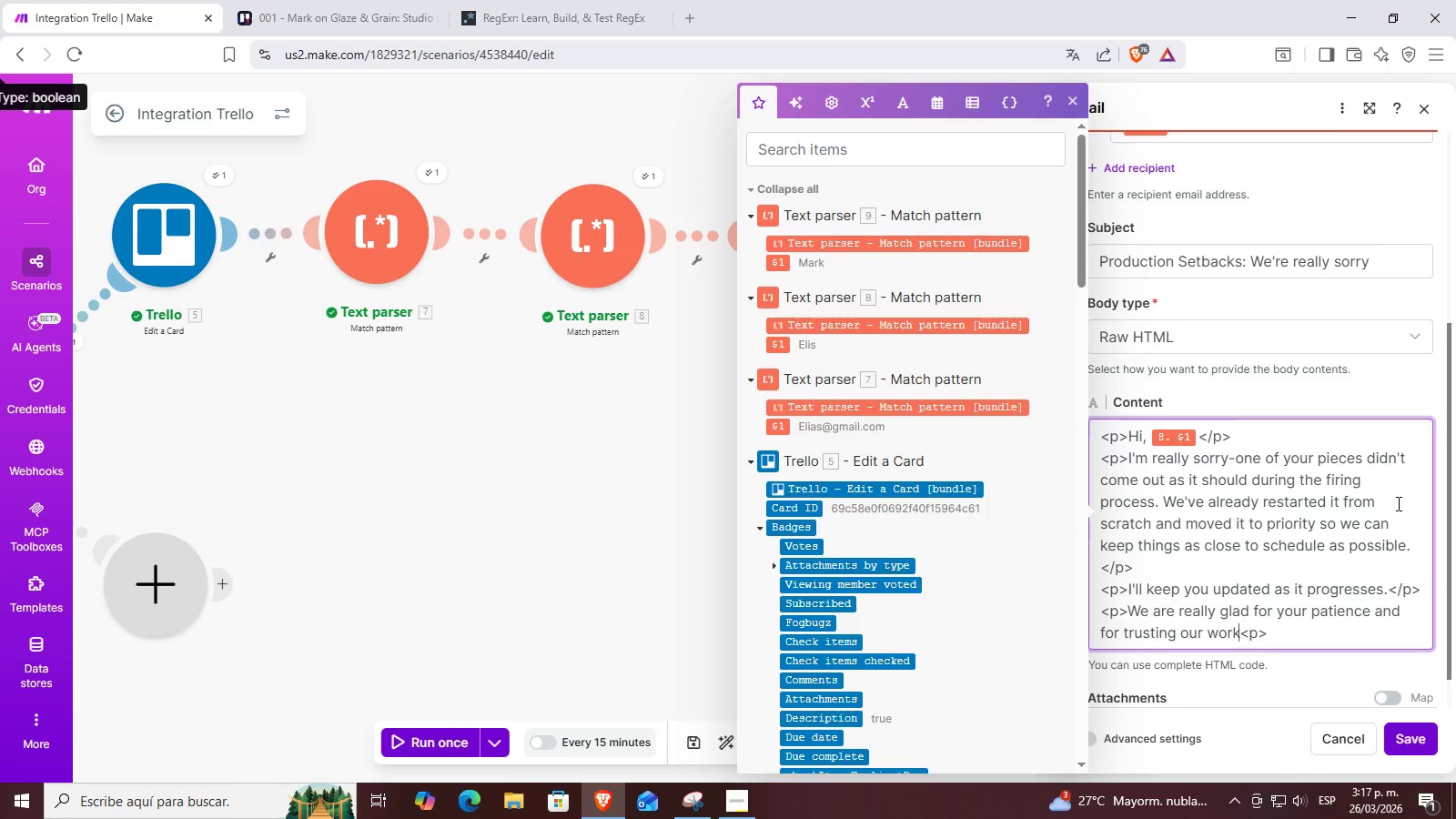 
key(ArrowLeft)
 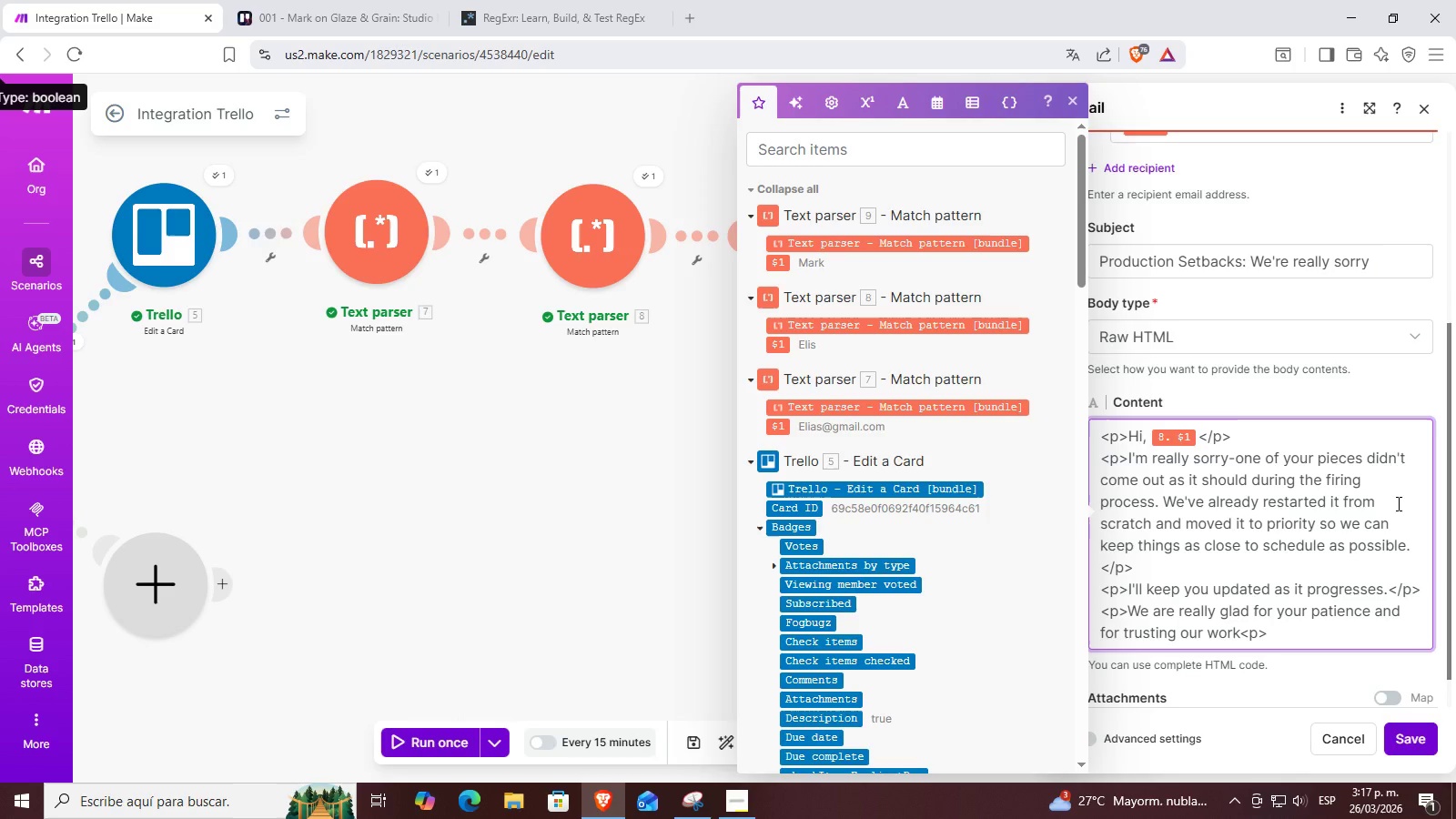 
key(Period)
 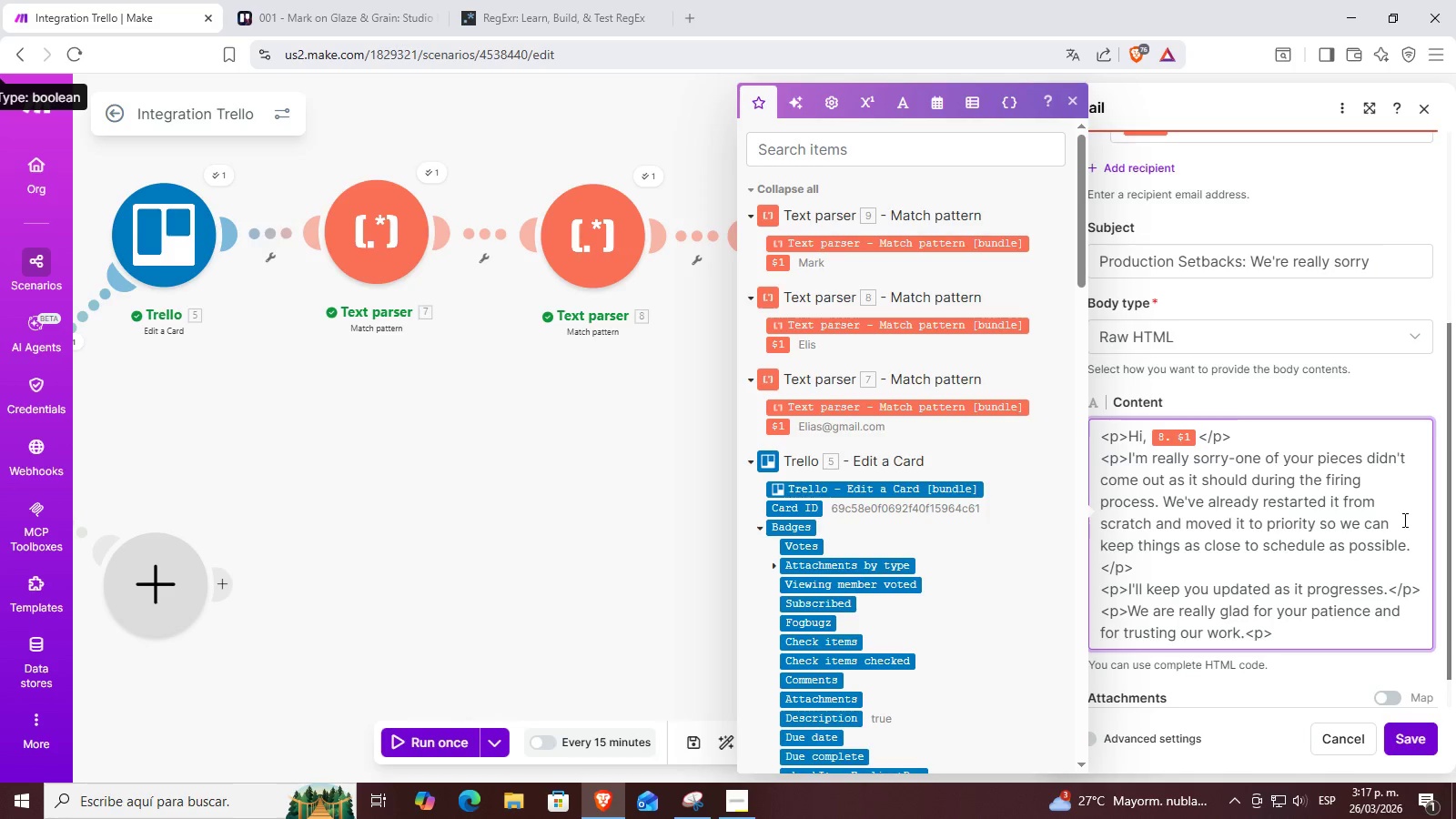 
left_click([1416, 541])
 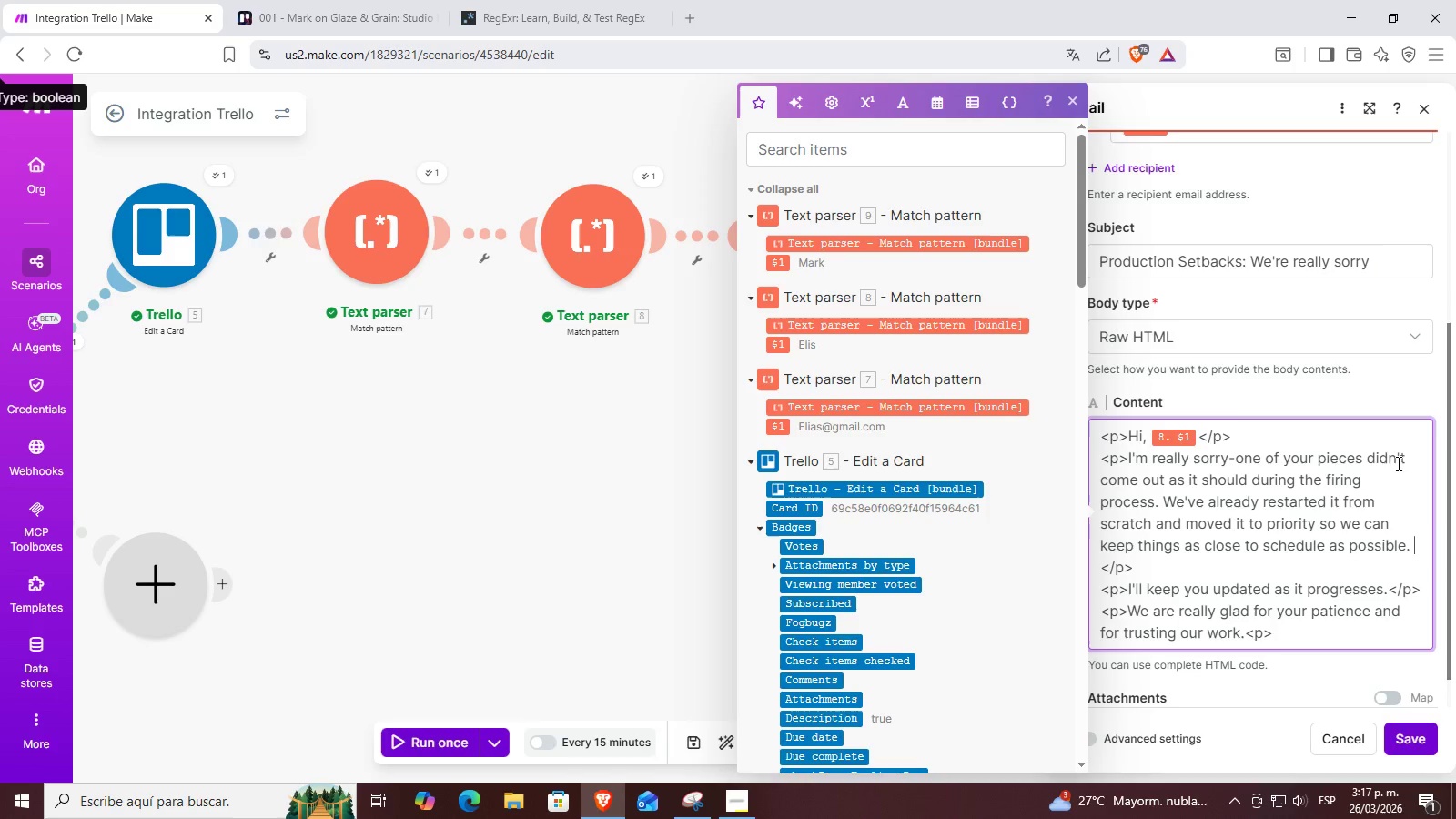 
left_click([1235, 441])
 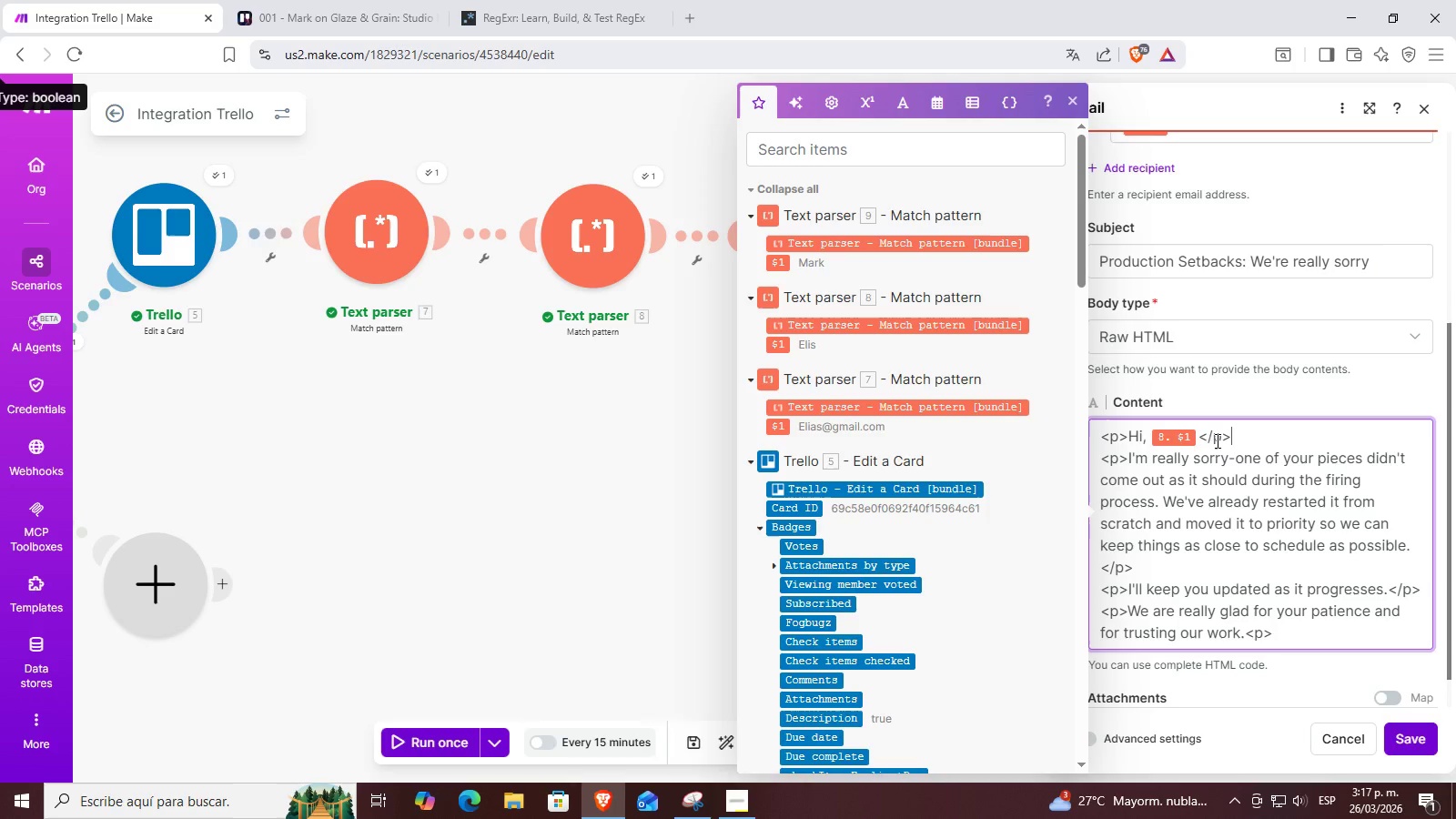 
left_click([1194, 439])
 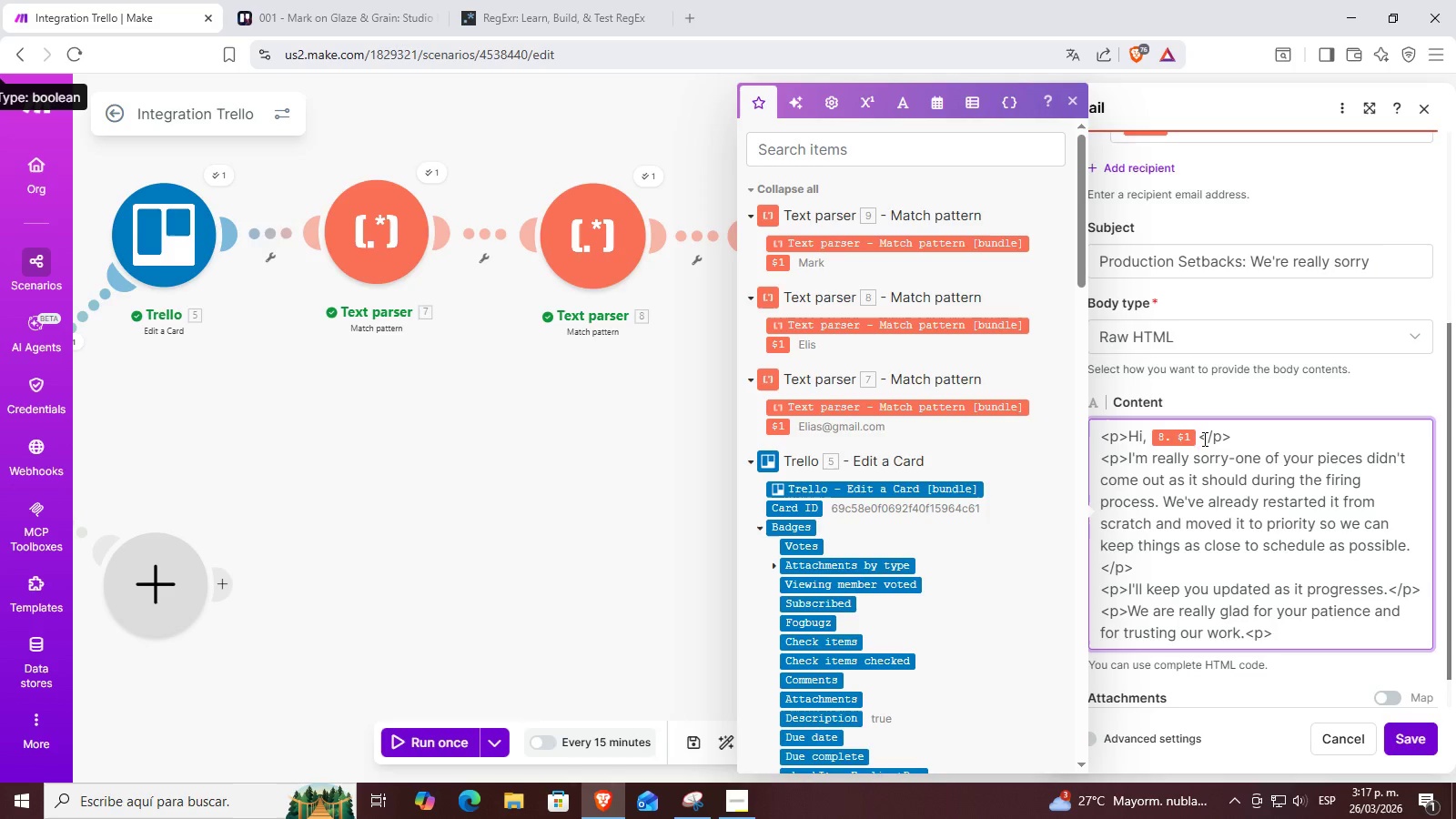 
left_click([1200, 439])
 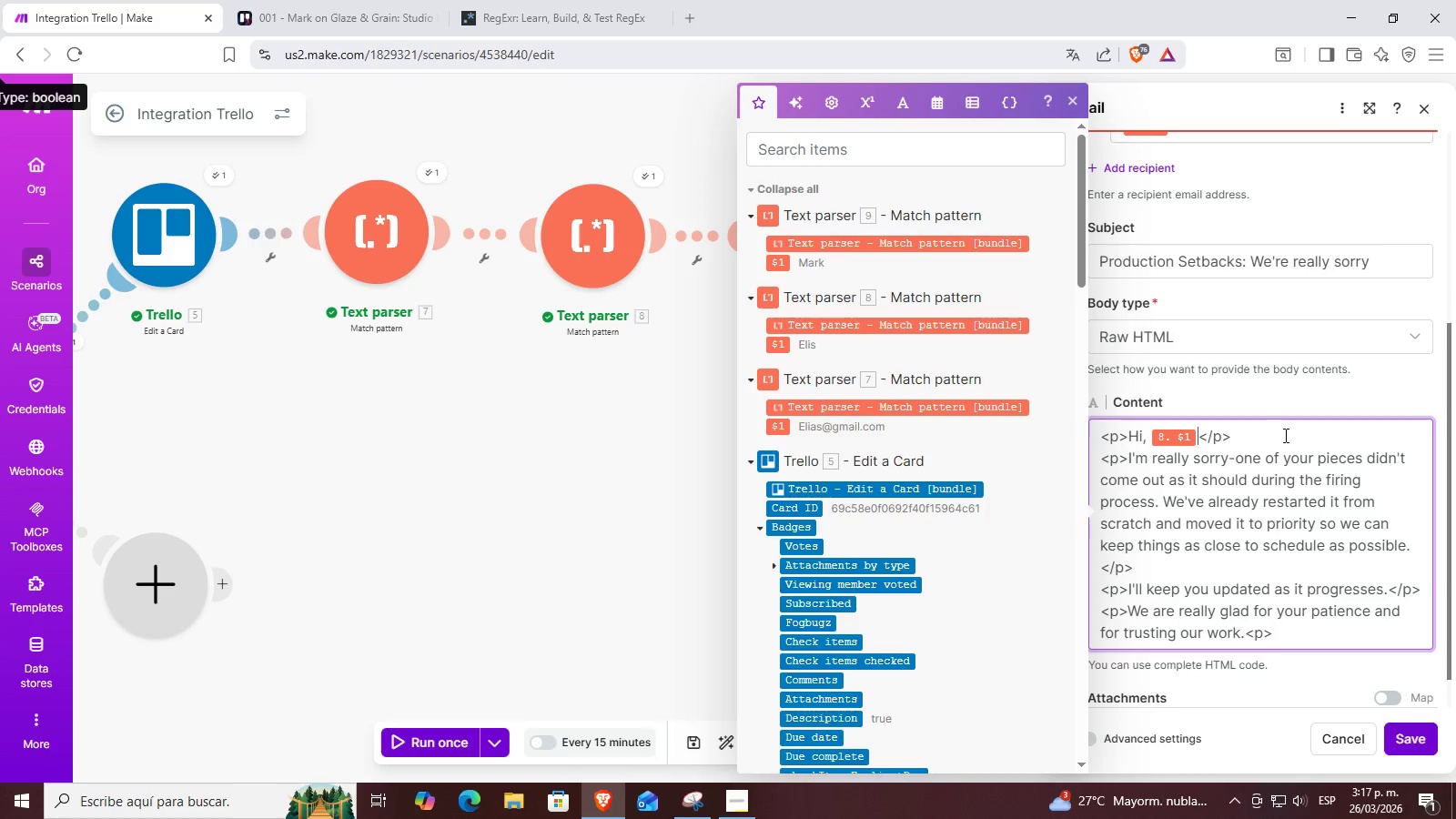 
key(Period)
 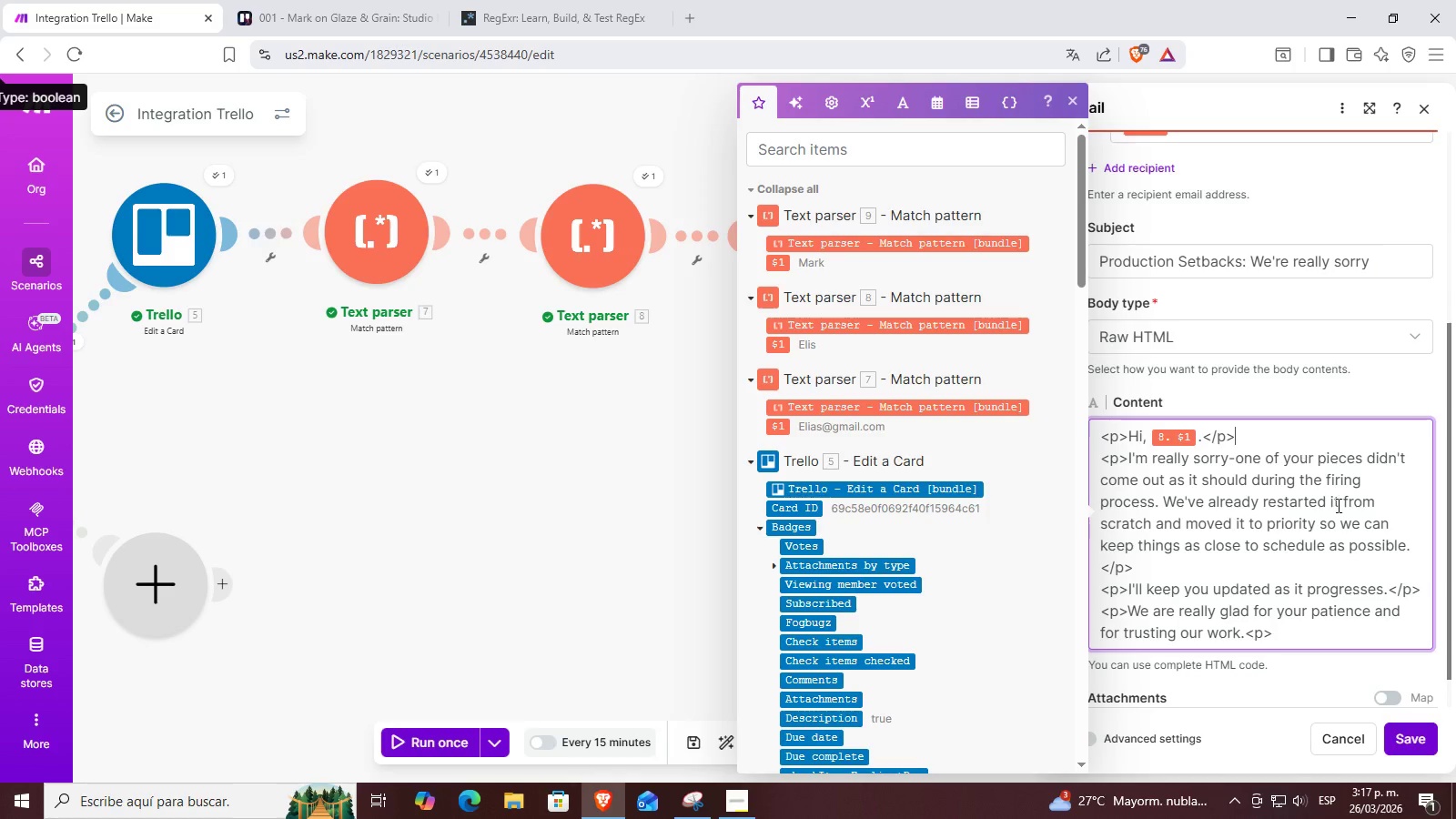 
double_click([1340, 514])
 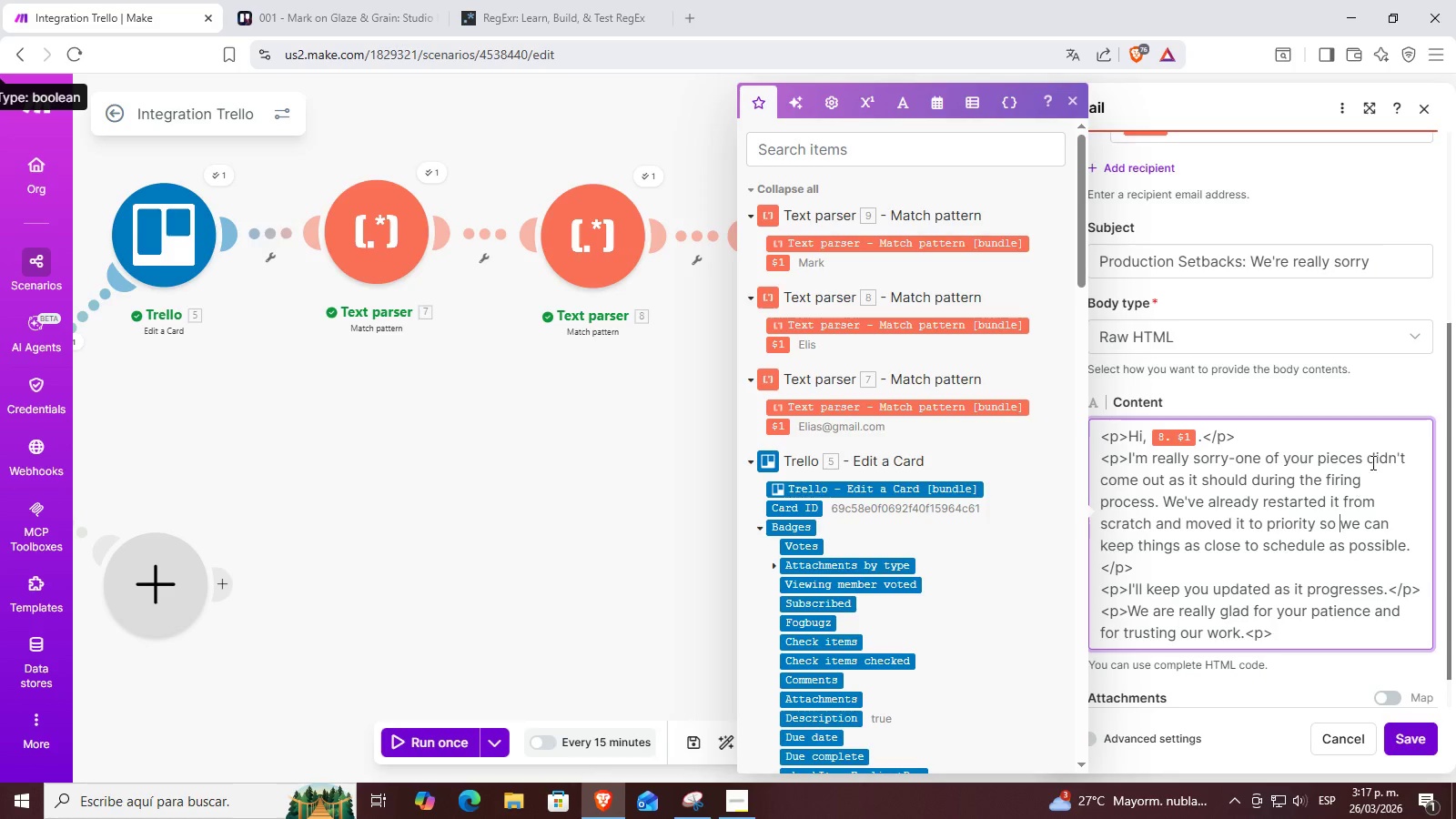 
triple_click([1374, 460])
 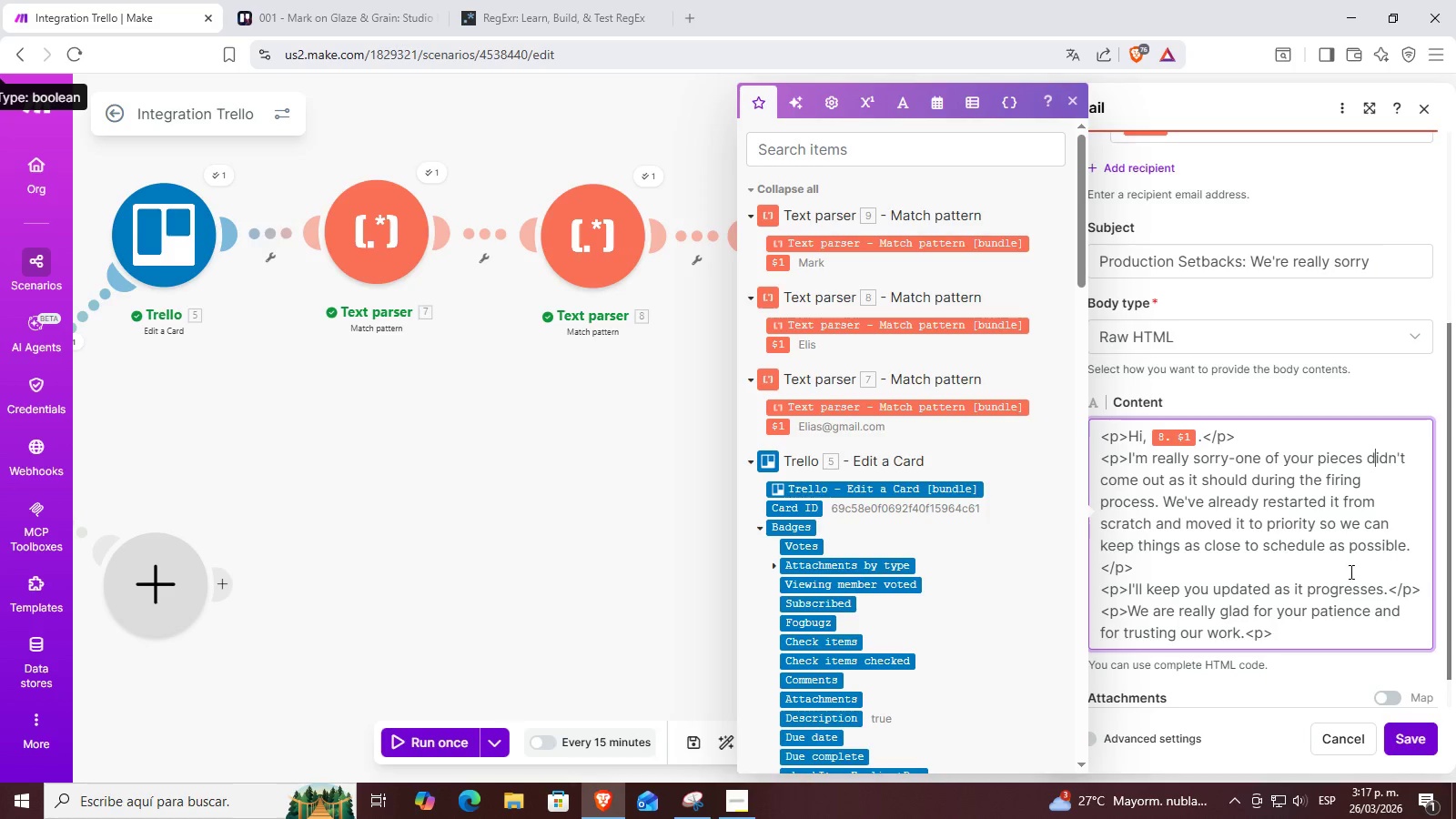 
left_click([1391, 611])
 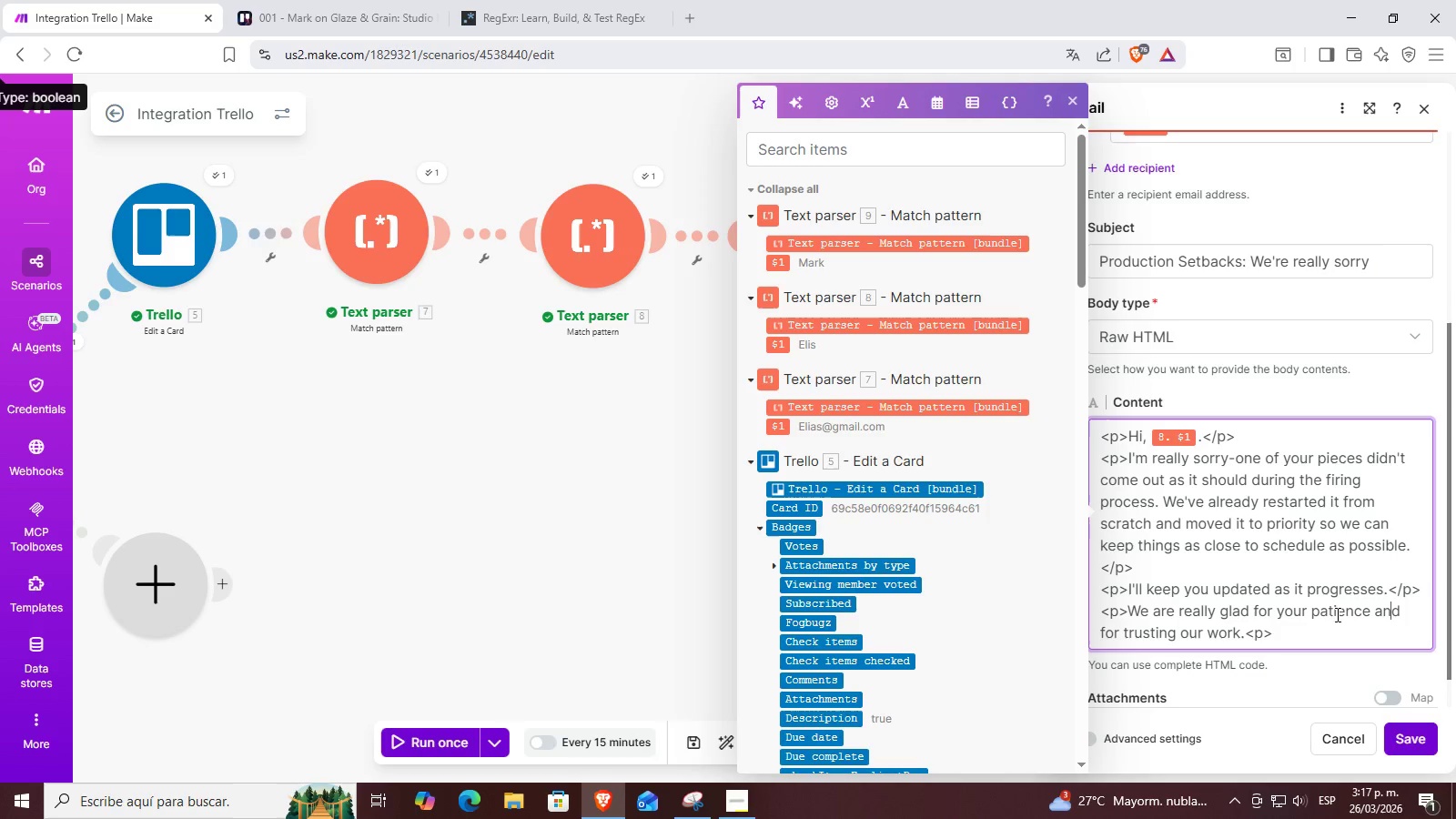 
left_click([1330, 617])
 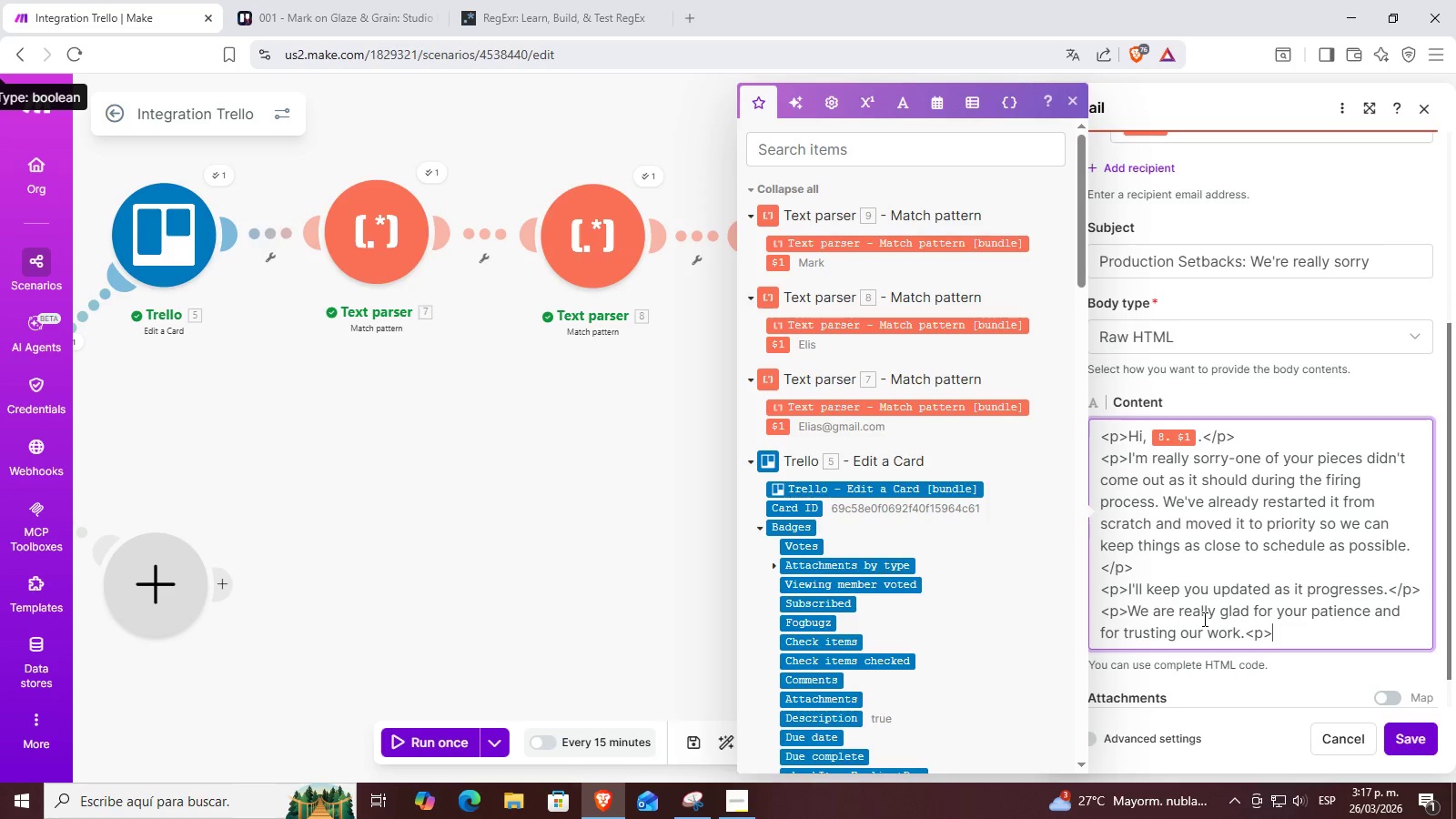 
left_click([1280, 637])
 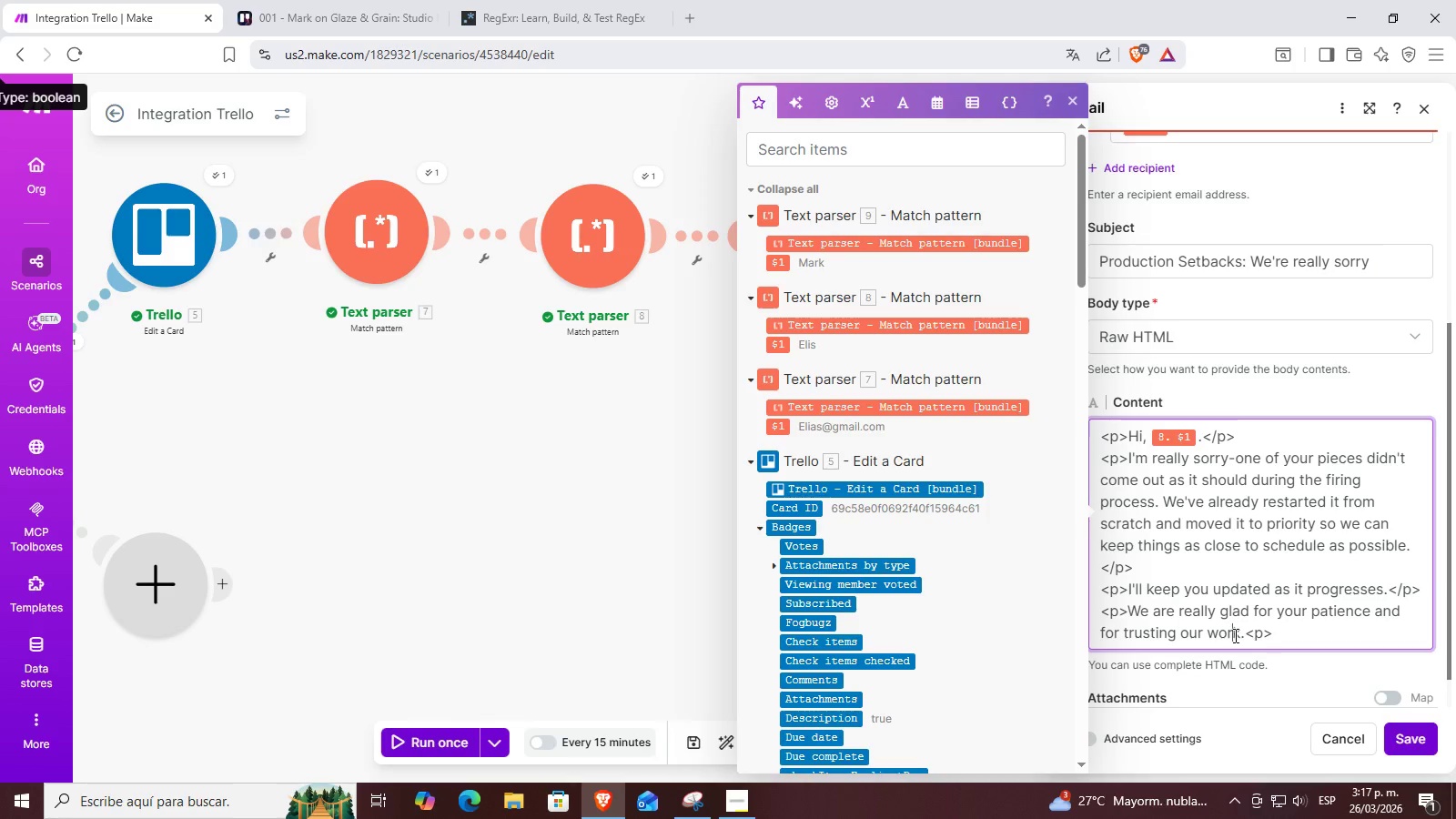 
double_click([1239, 634])
 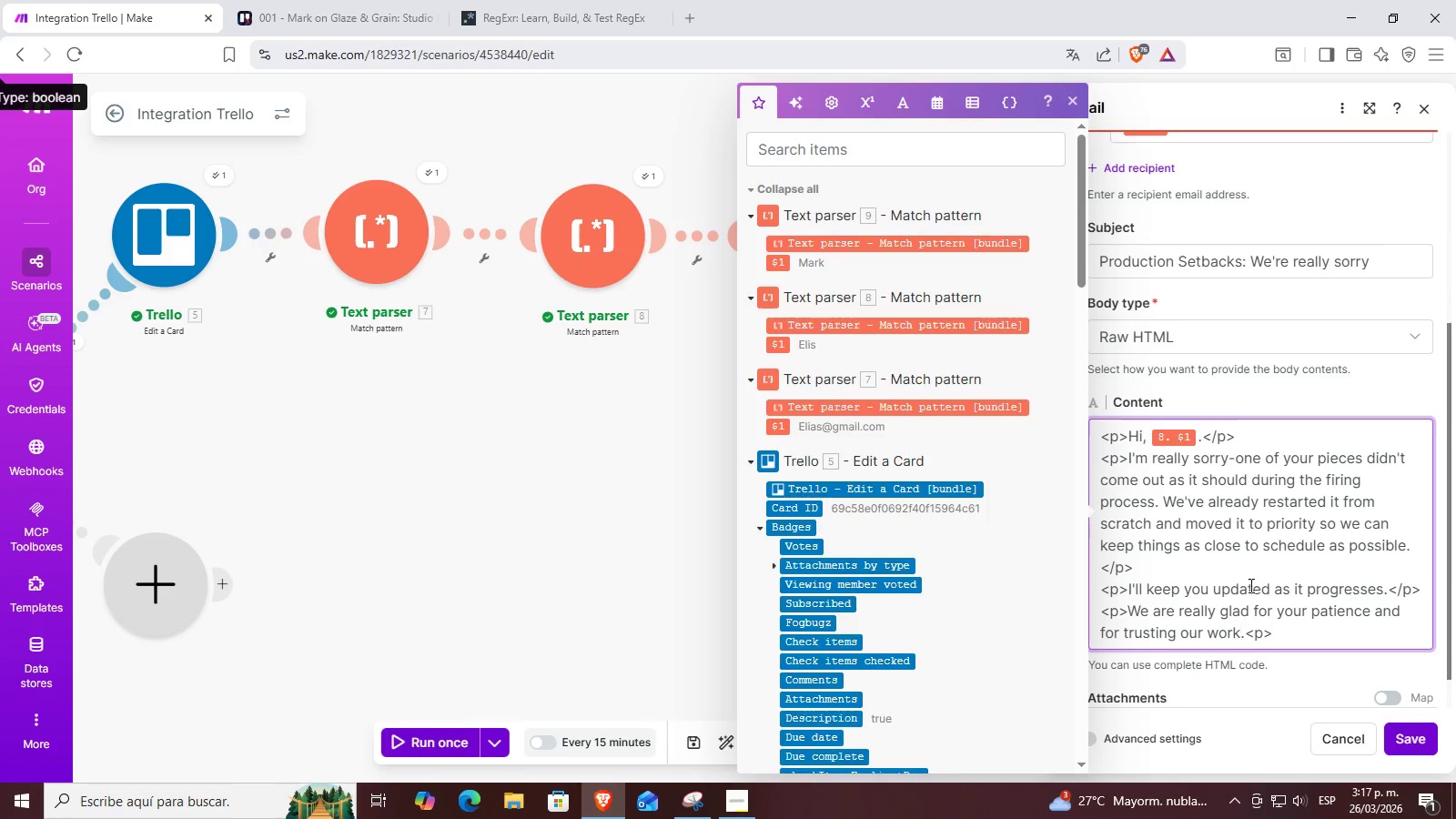 
wait(7.69)
 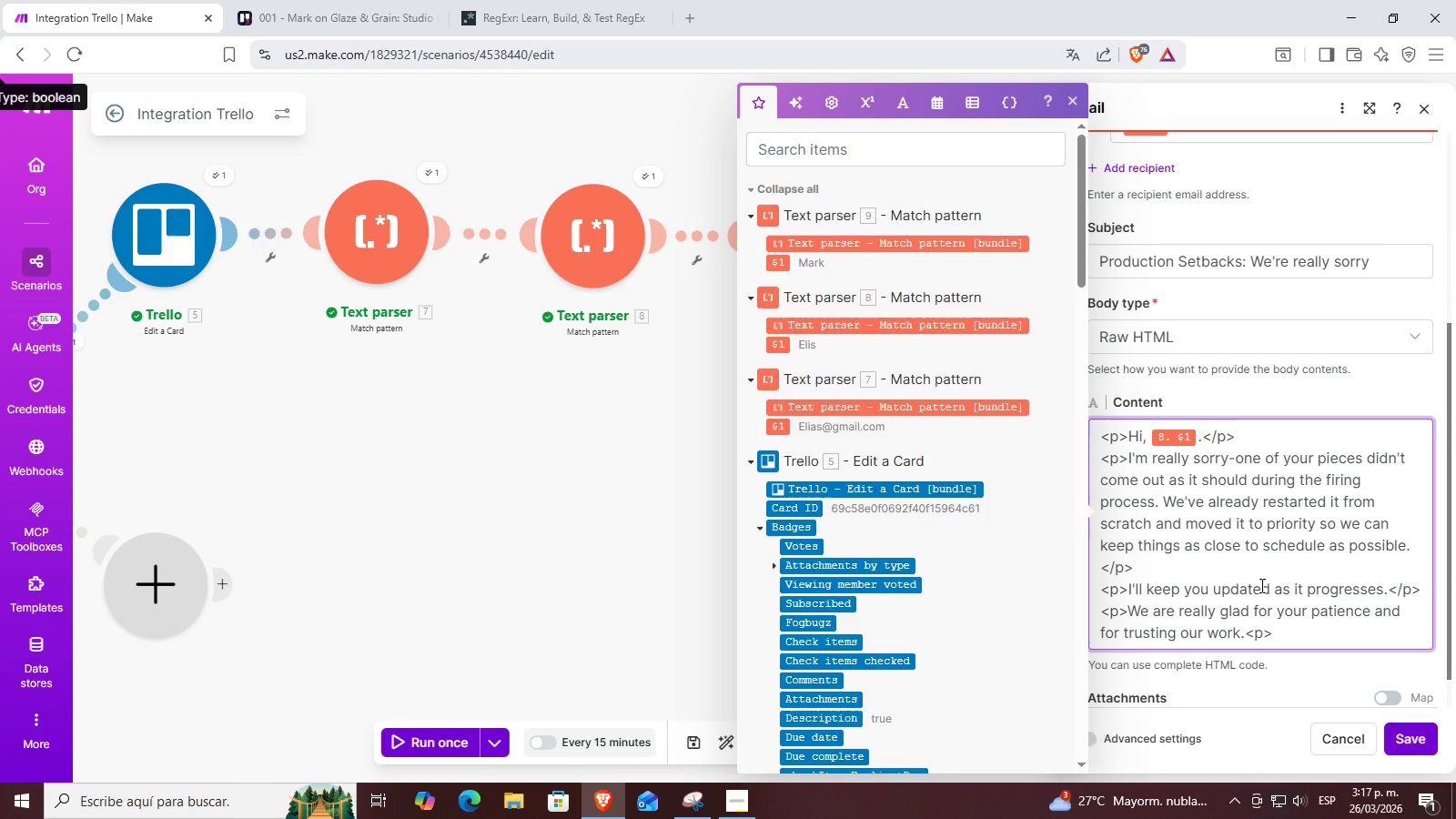 
left_click([1319, 642])
 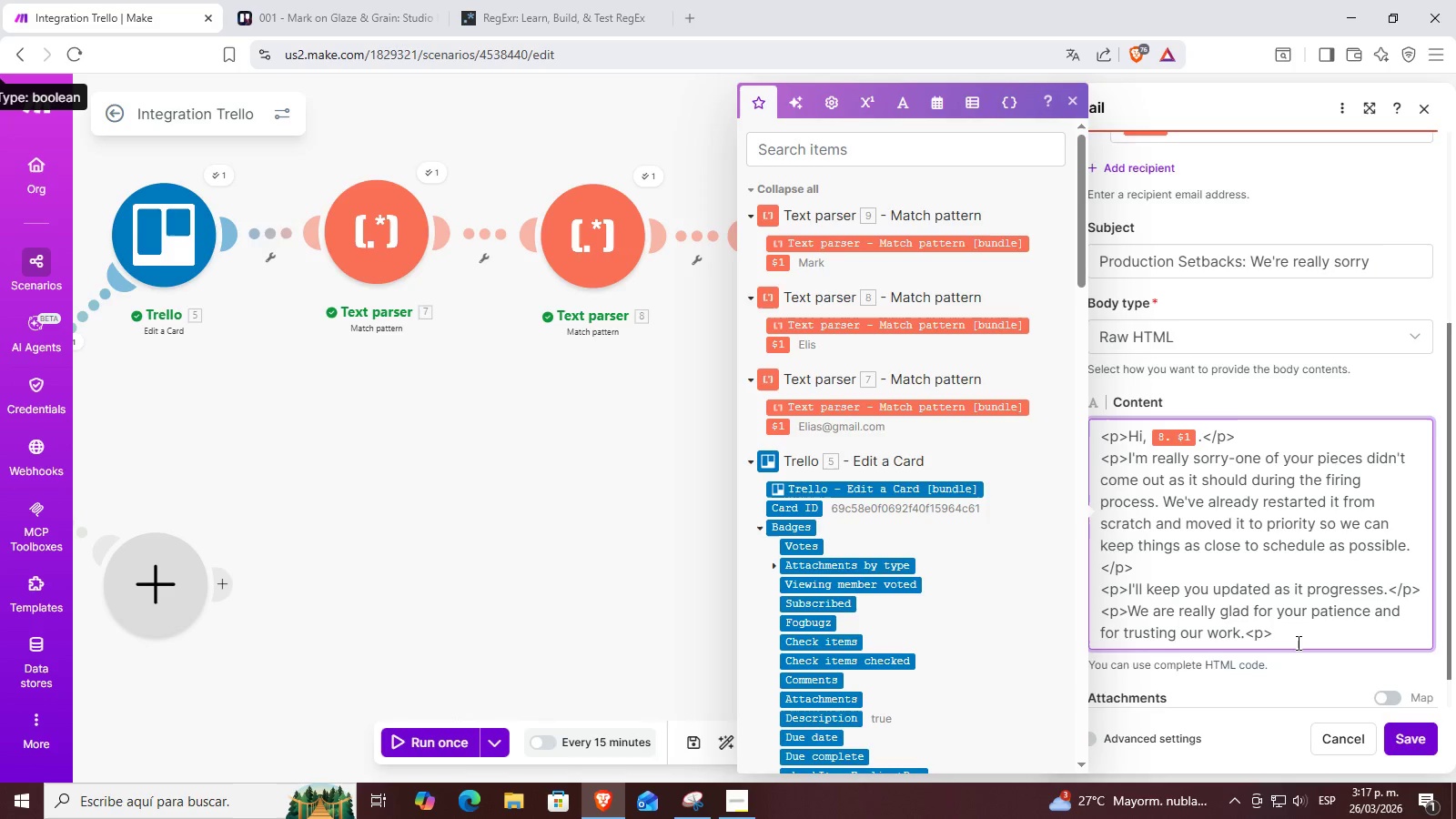 
key(Enter)
 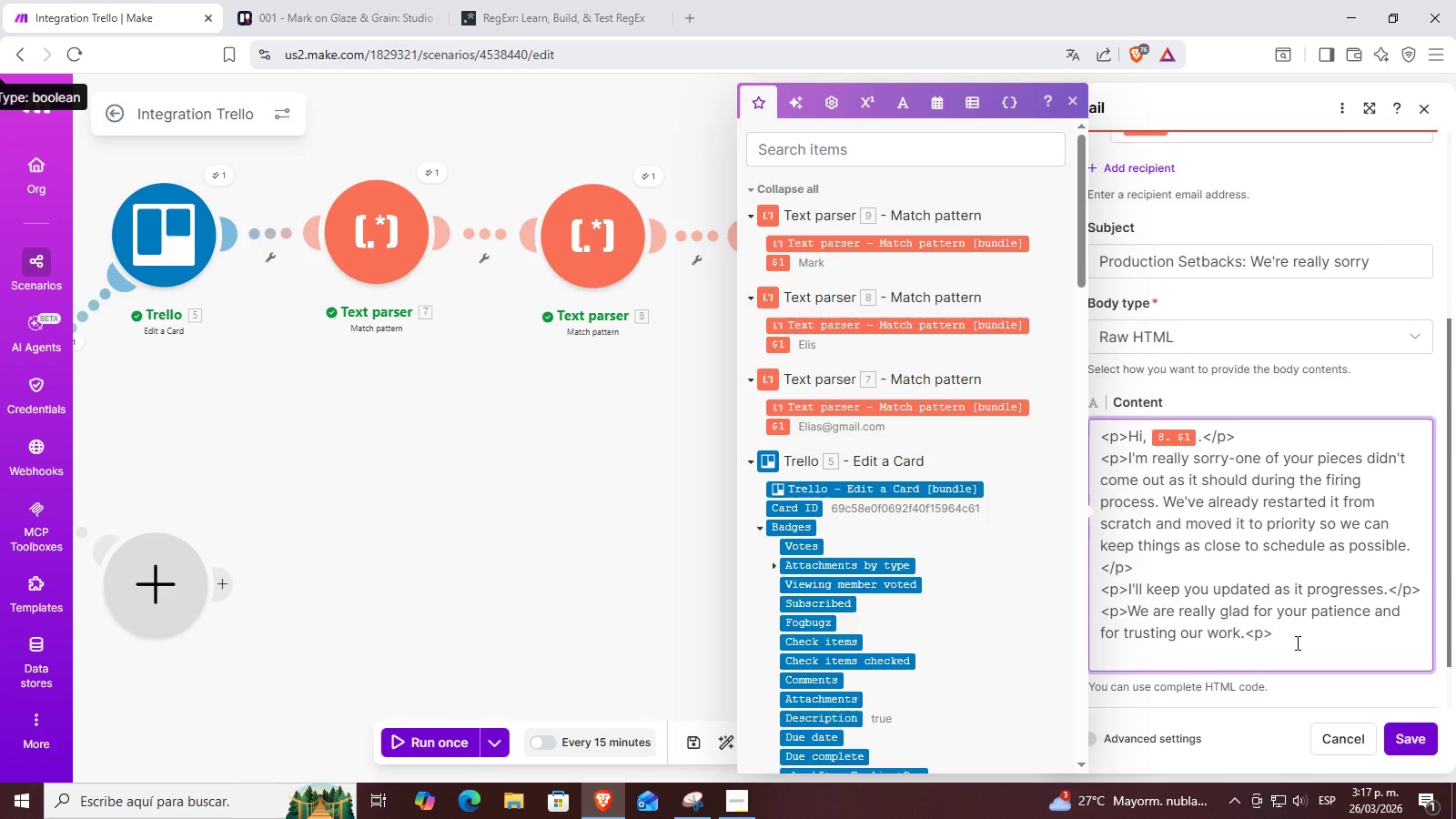 
key(Control+ControlLeft)
 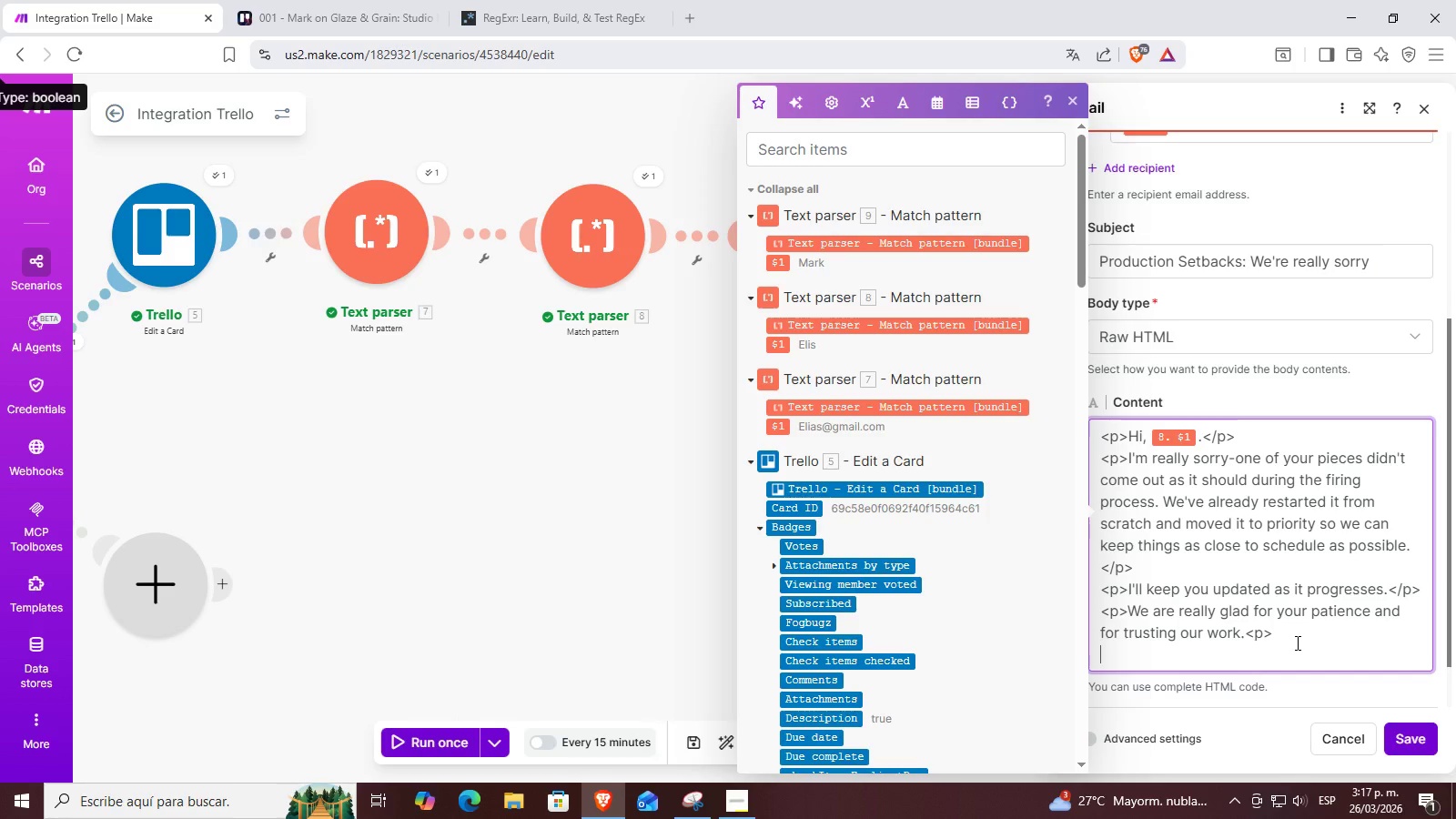 
key(Control+V)
 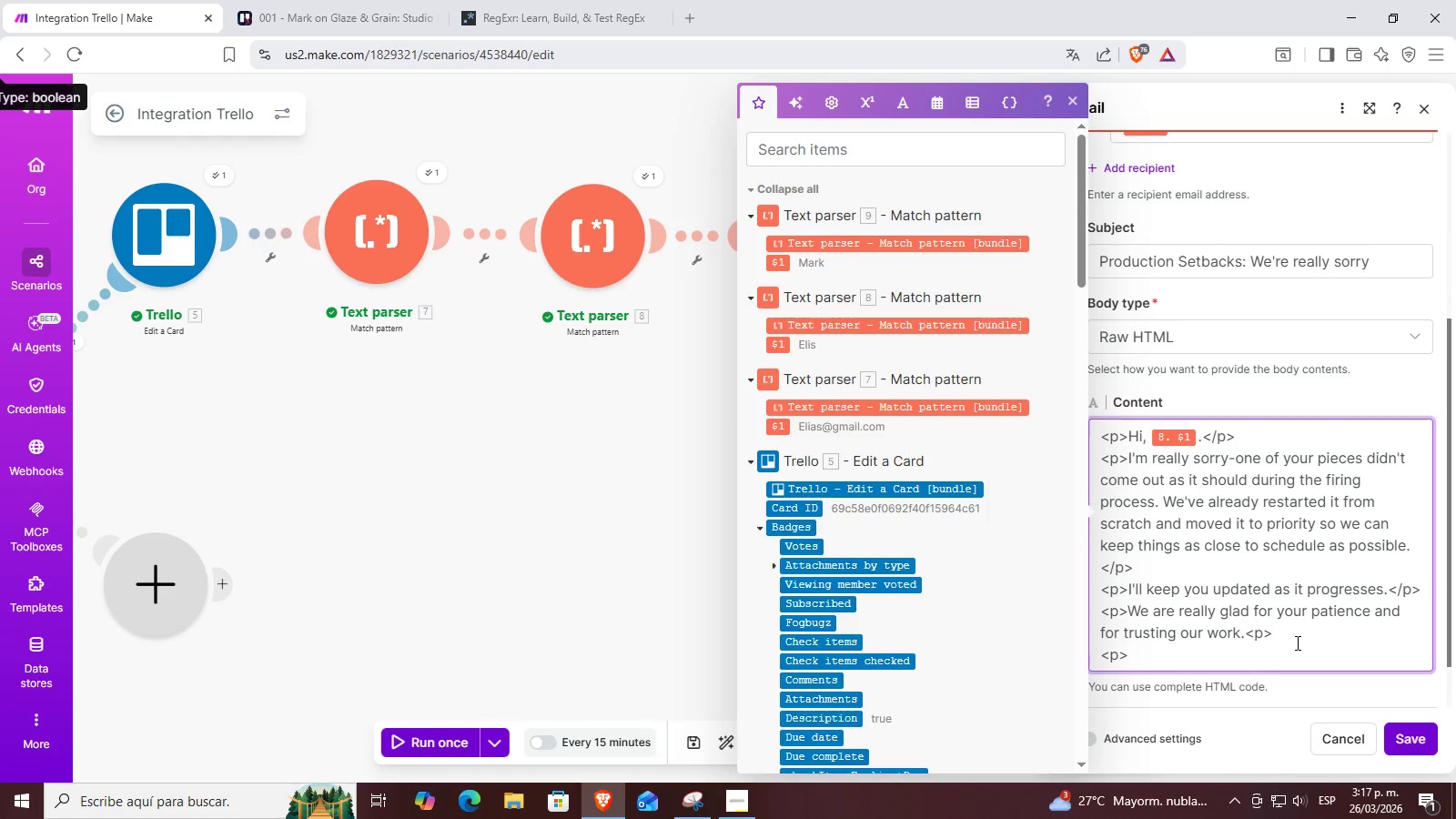 
key(Shift+ShiftRight)
 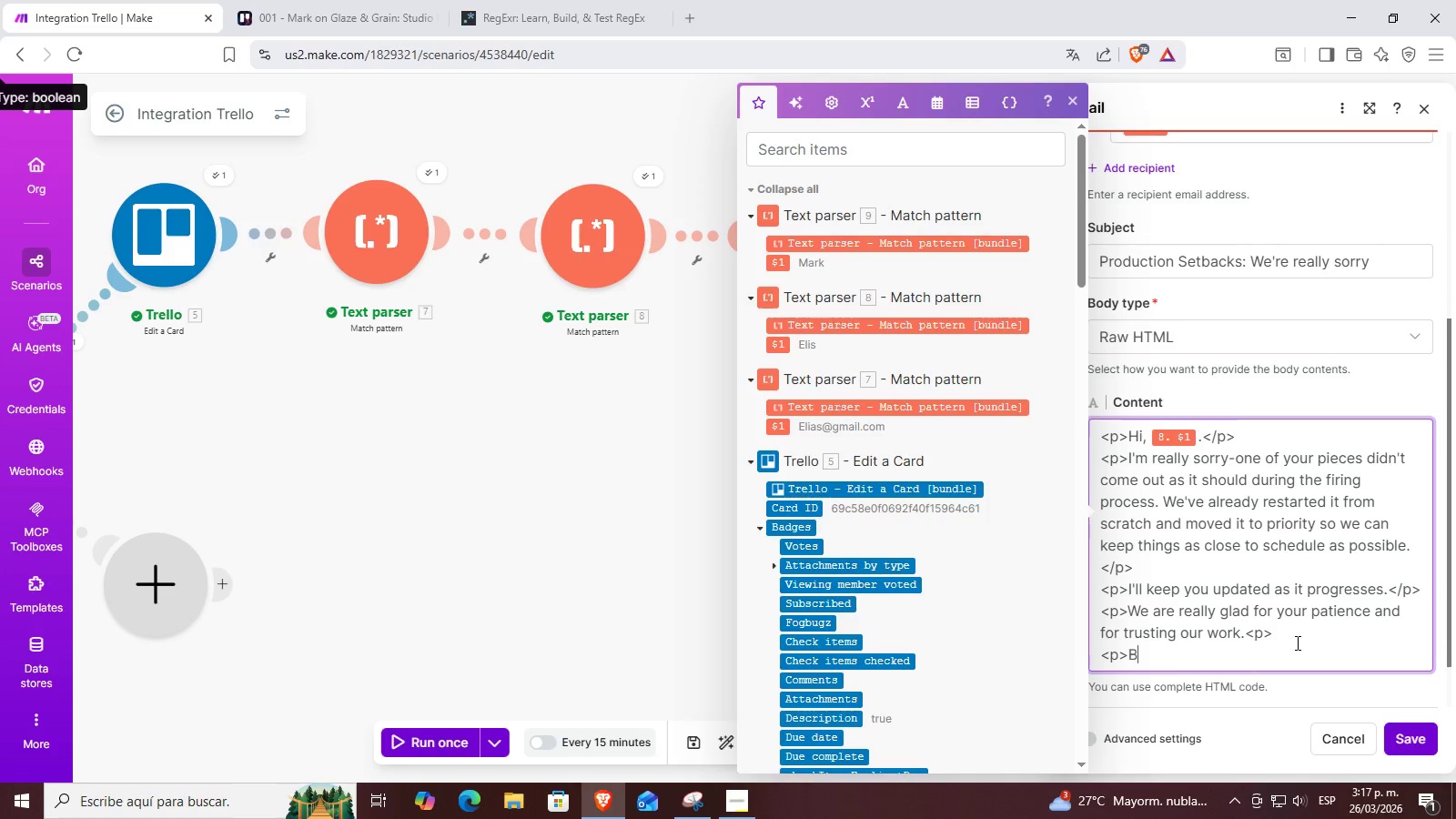 
key(Shift+B)
 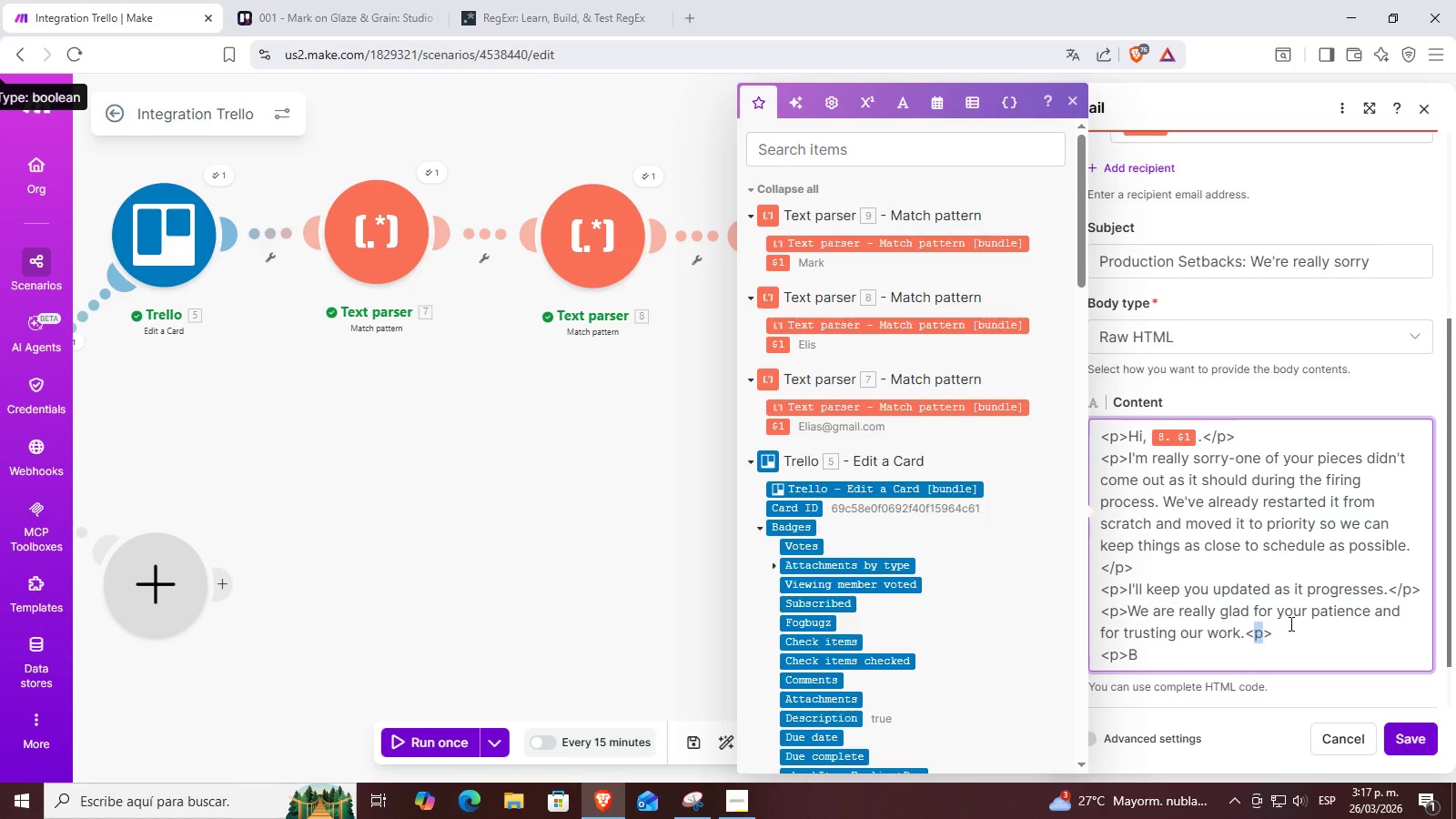 
key(ArrowLeft)
 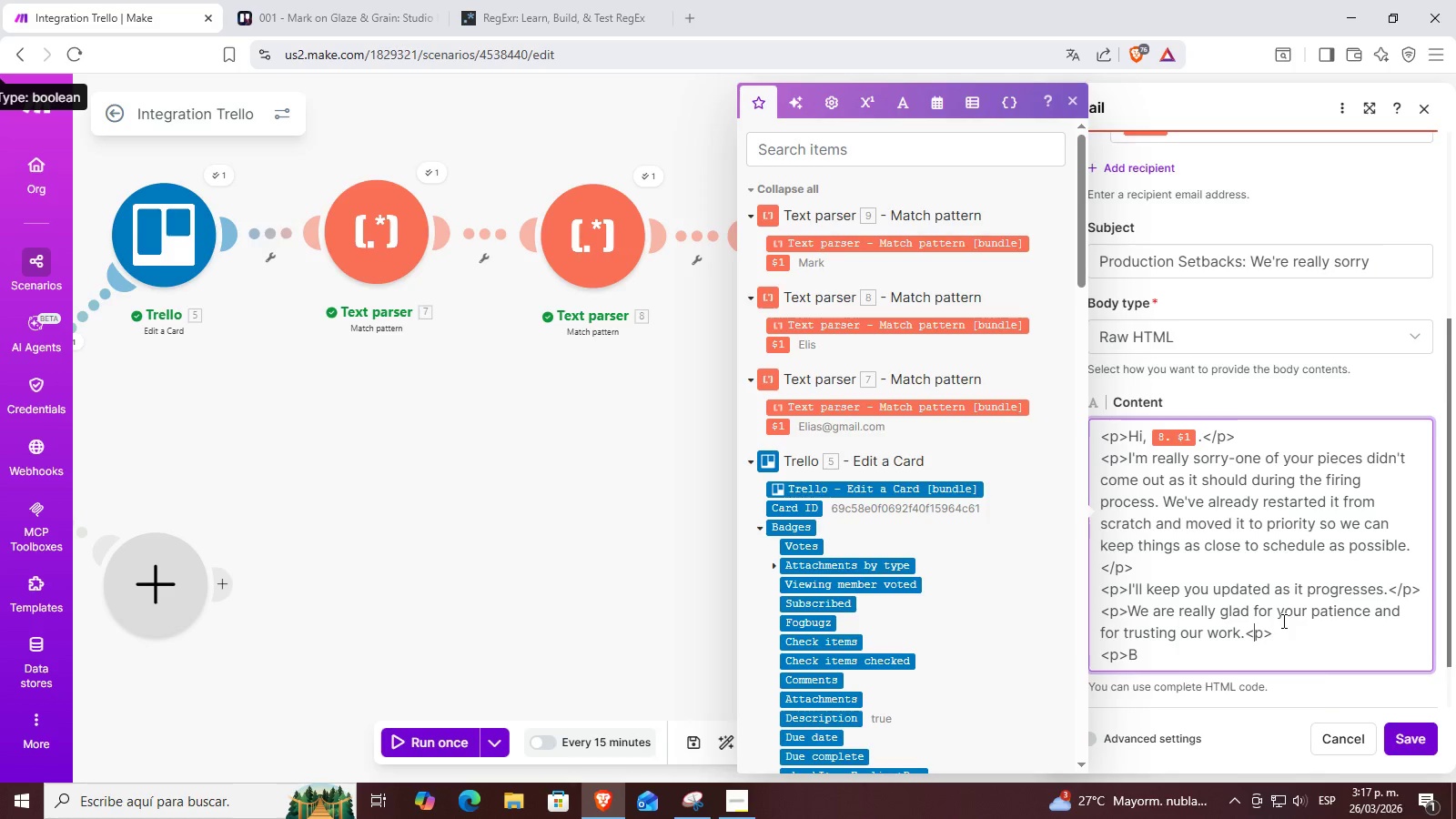 
key(Shift+ShiftRight)
 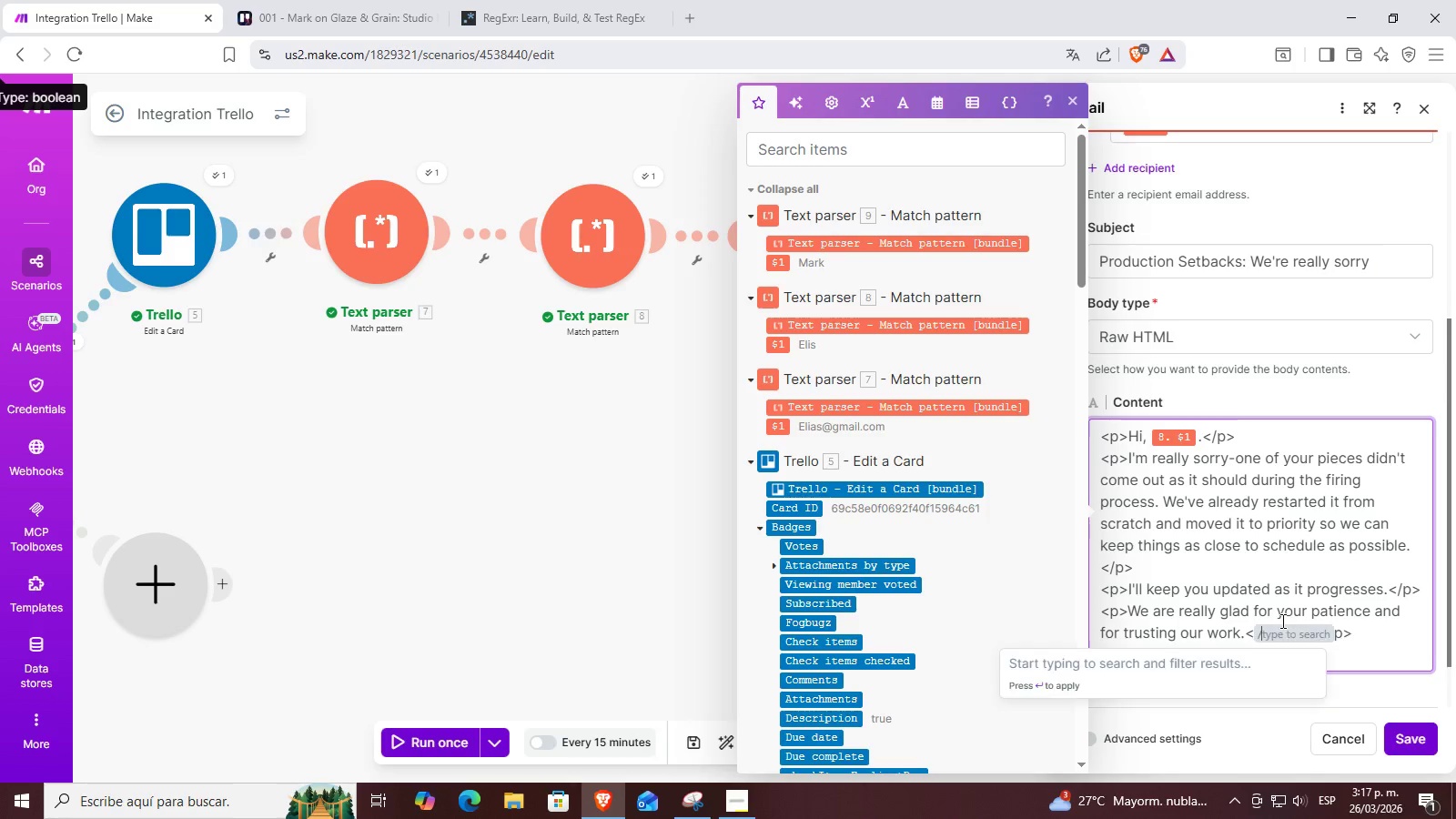 
key(Shift+7)
 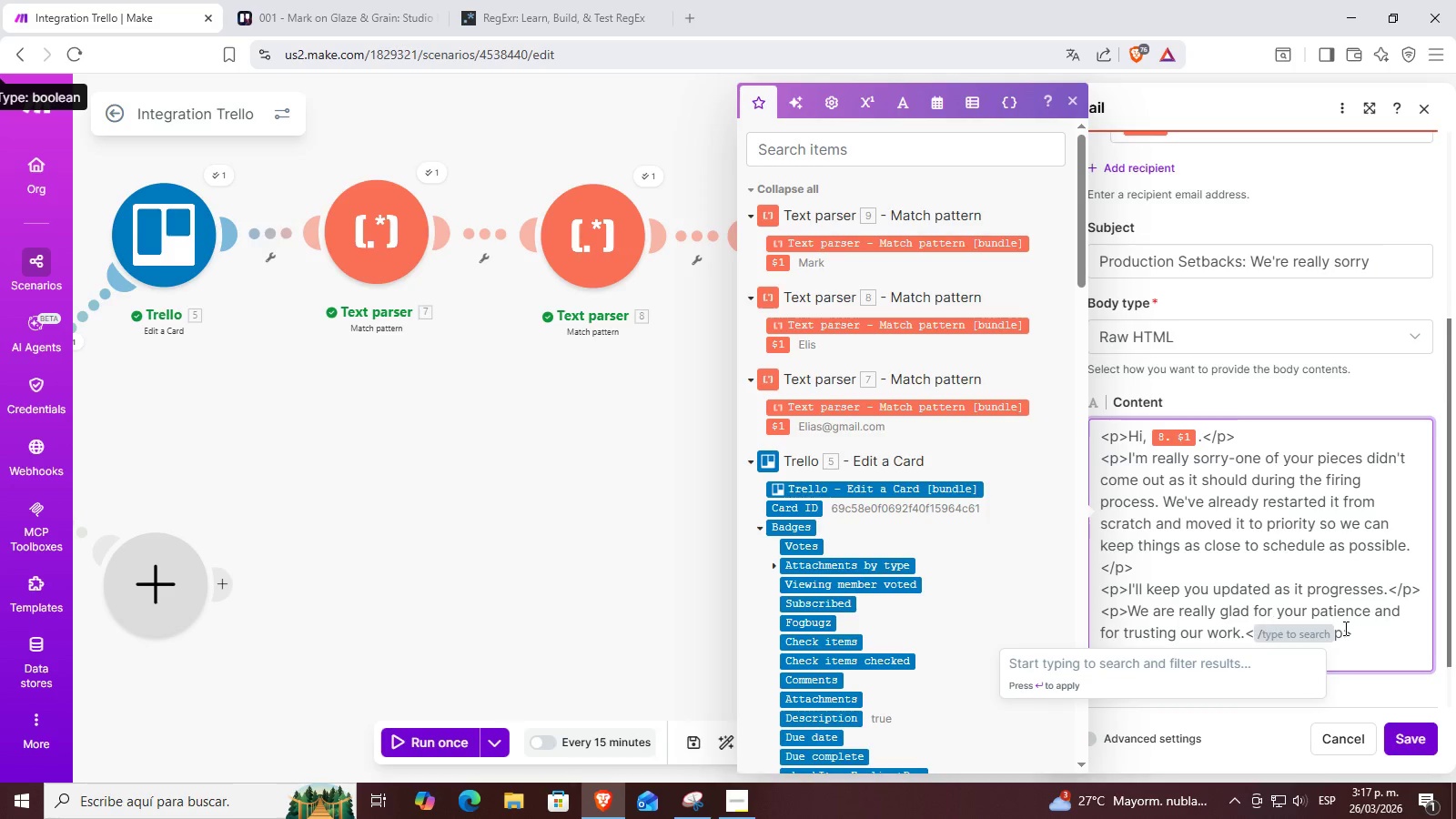 
left_click([1350, 628])
 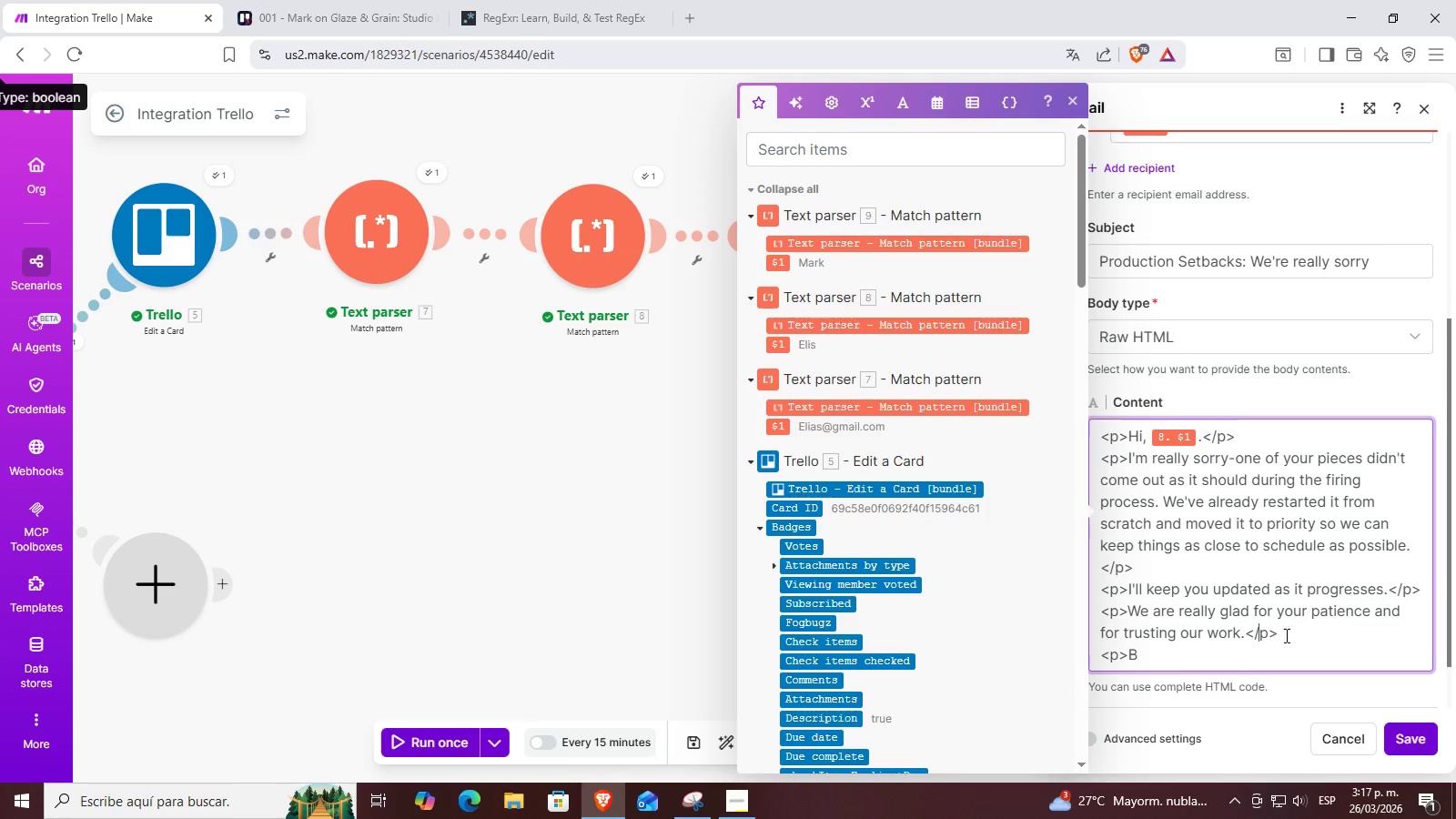 
left_click([1214, 643])
 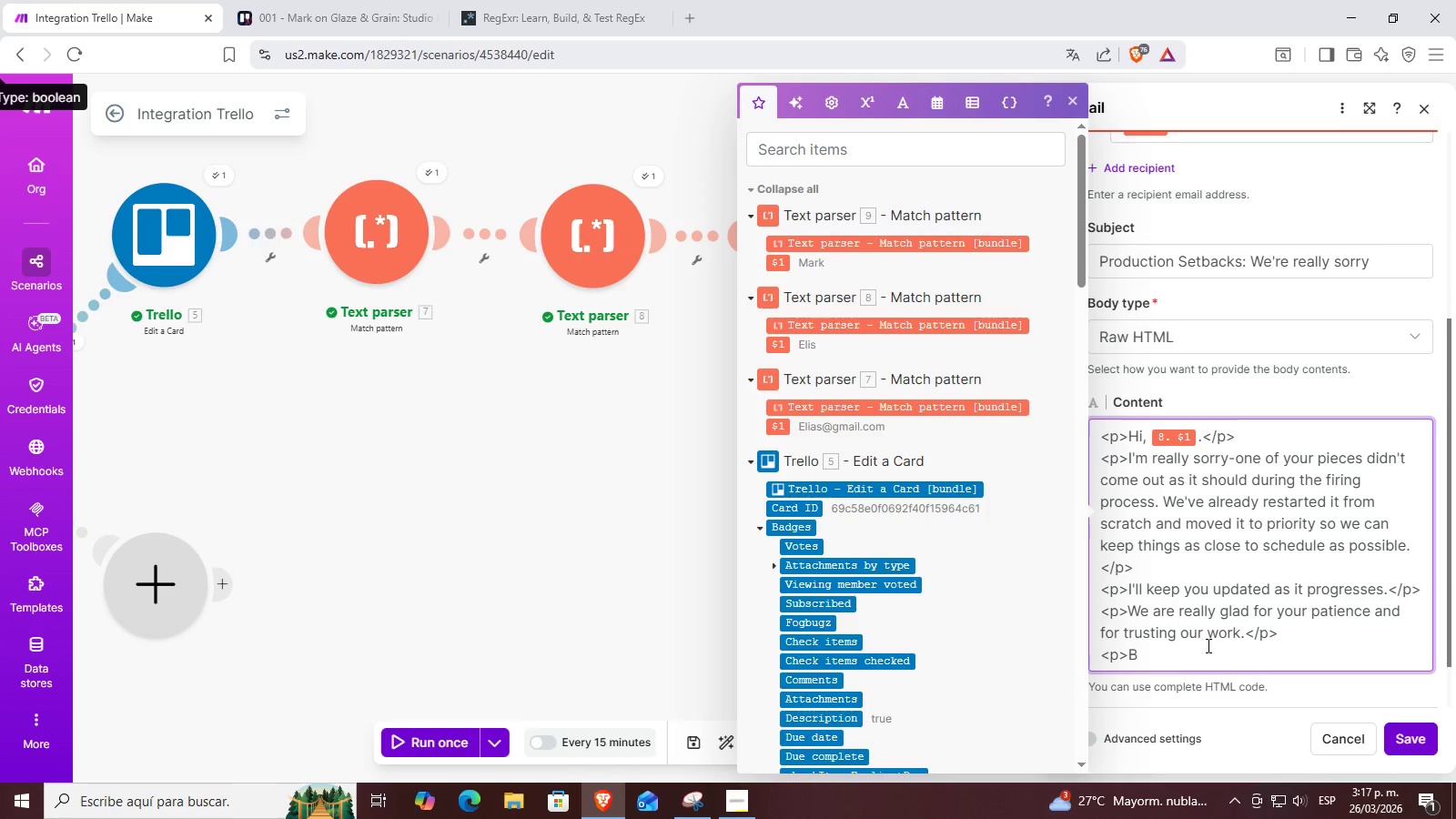 
type(est)
 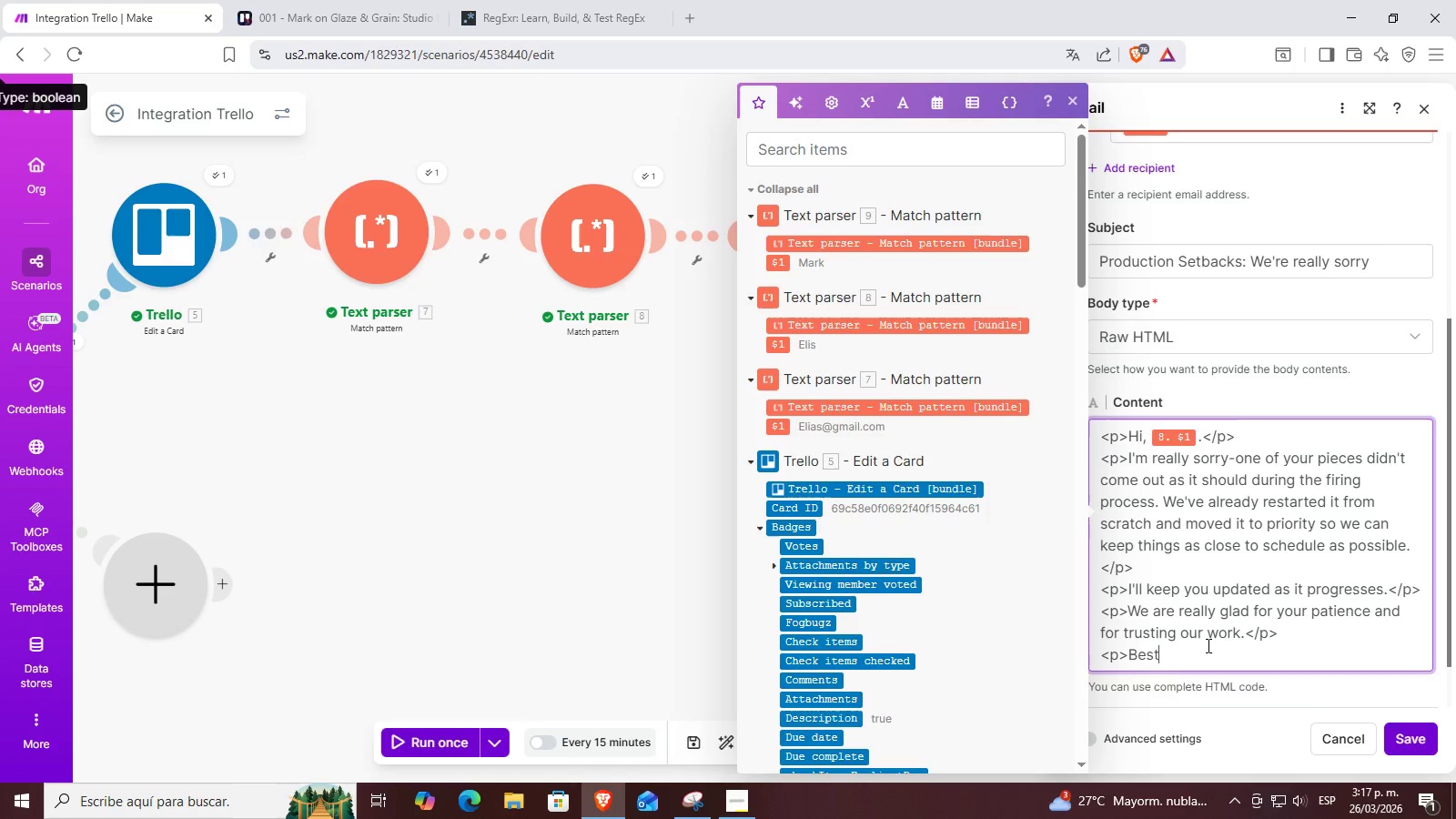 
key(Enter)
 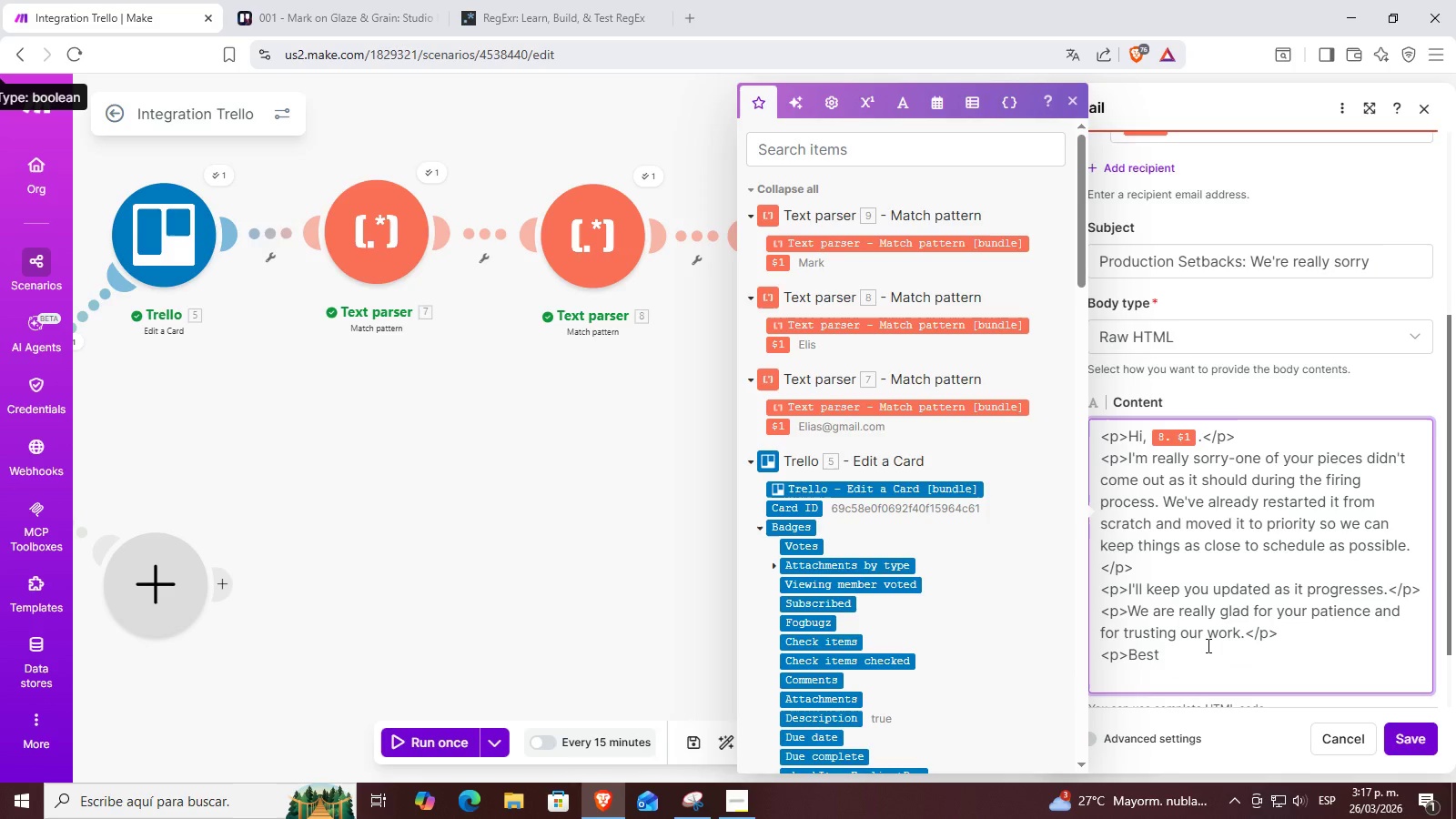 
key(ArrowUp)
 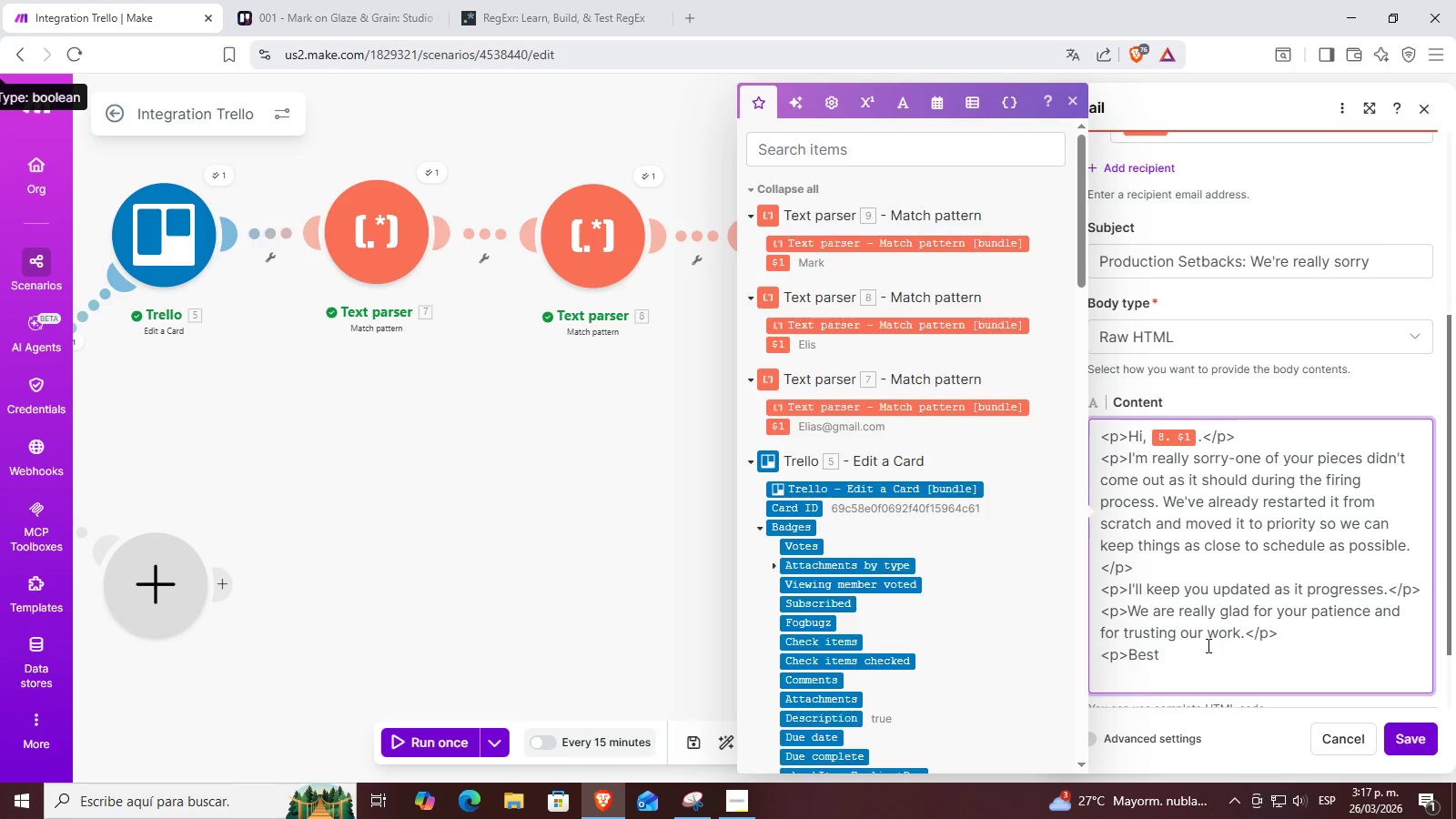 
key(ArrowDown)
 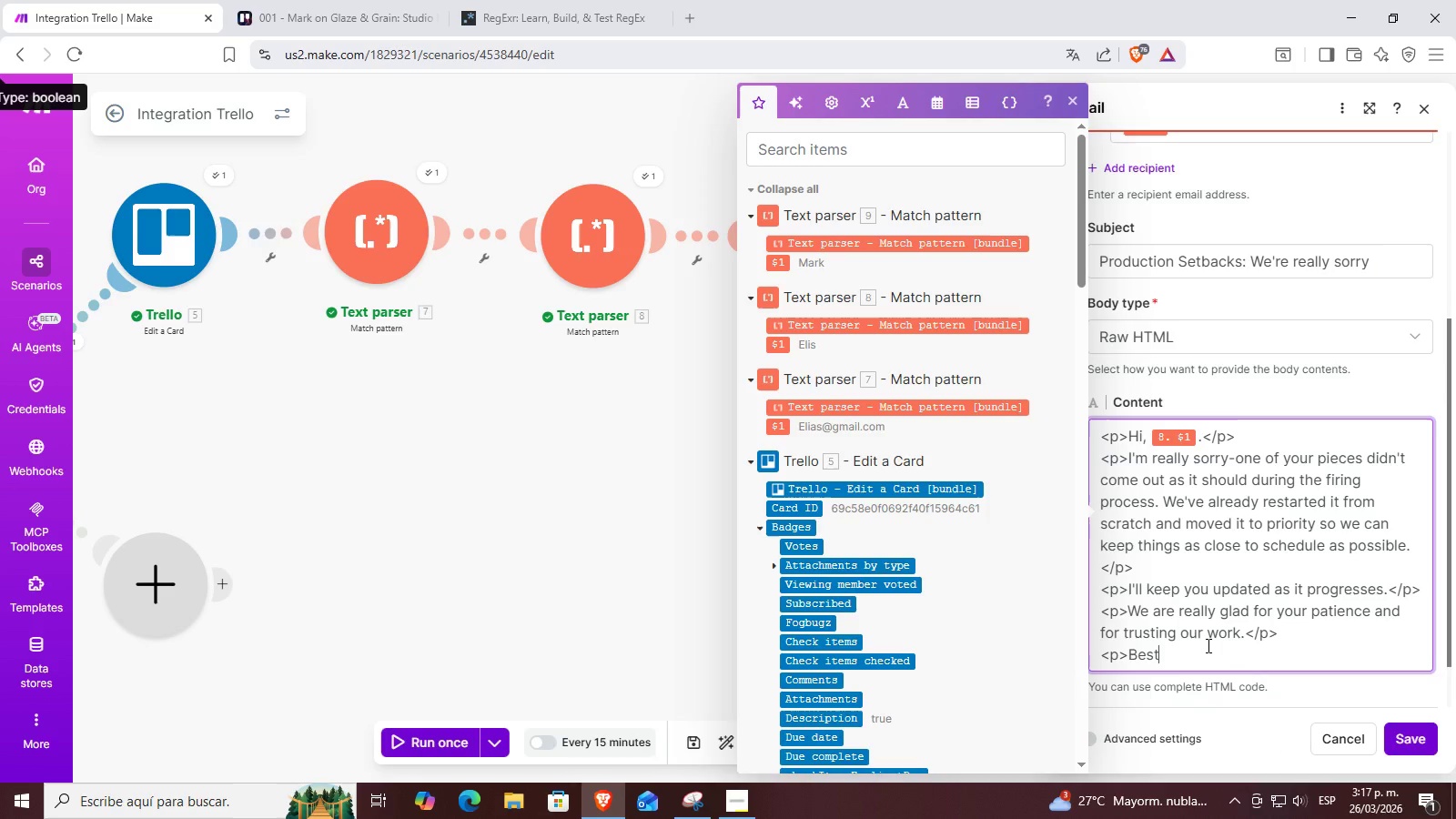 
key(Backspace)
 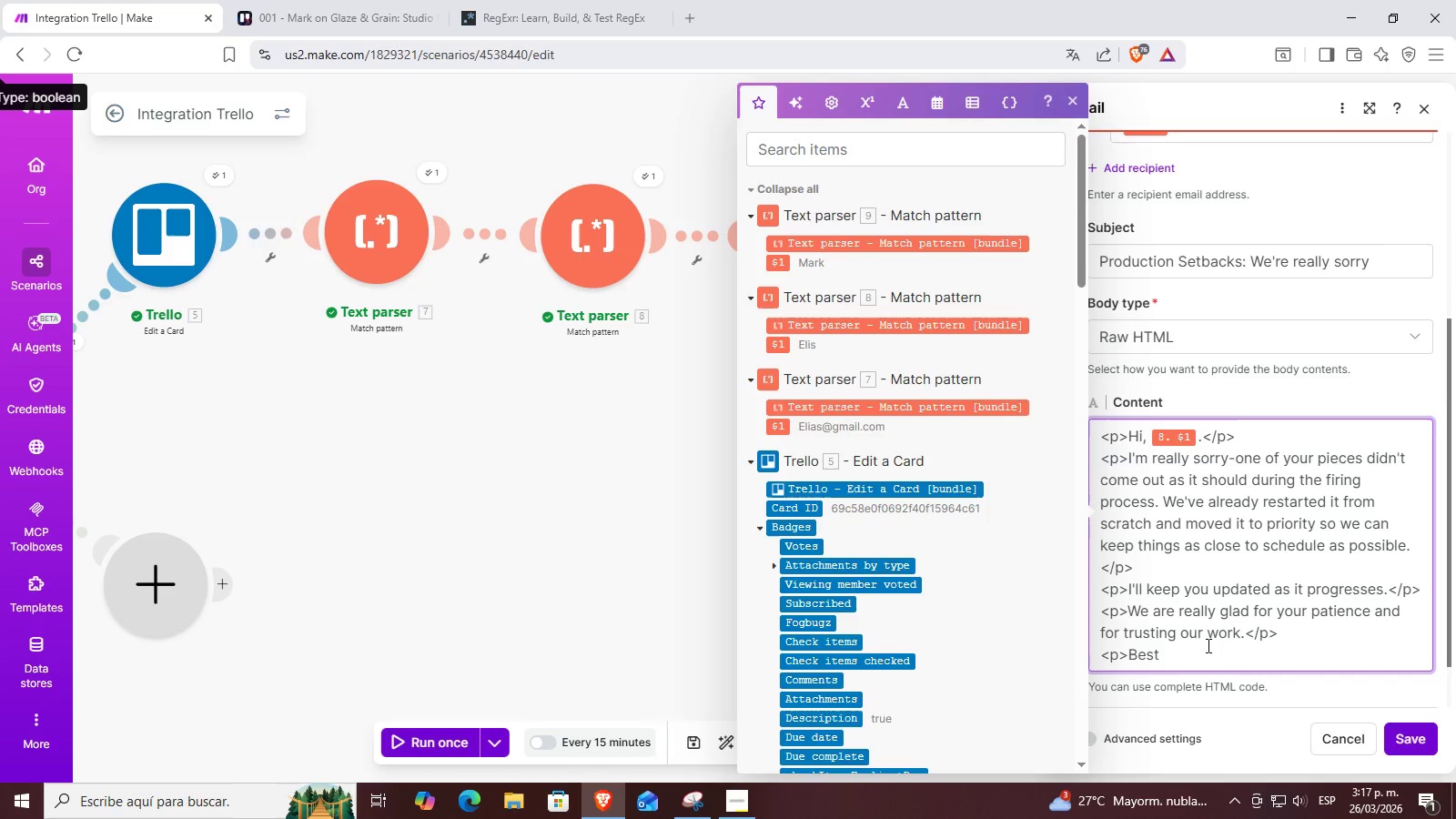 
hold_key(key=ControlLeft, duration=0.88)
 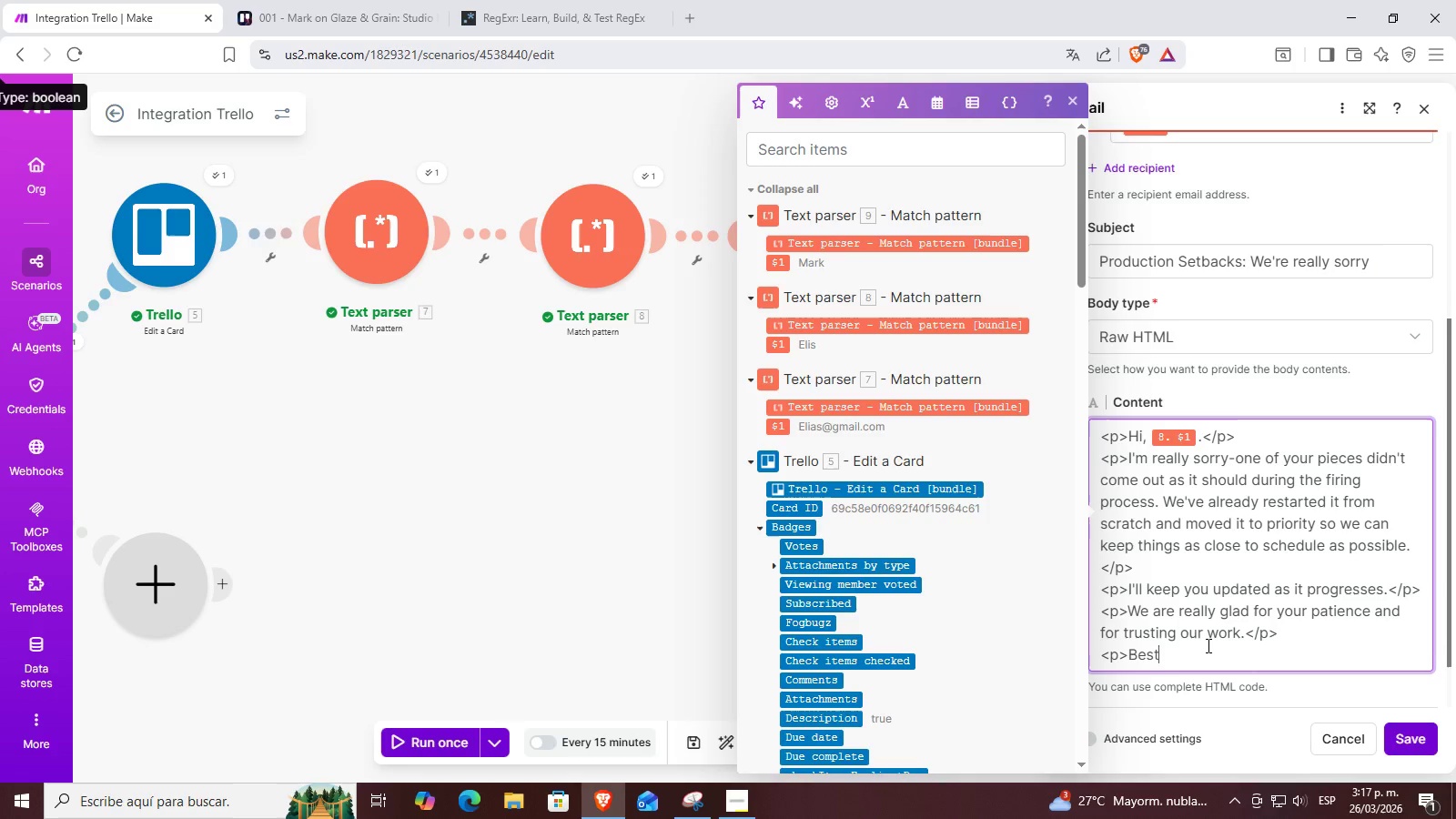 
key(Control+V)
 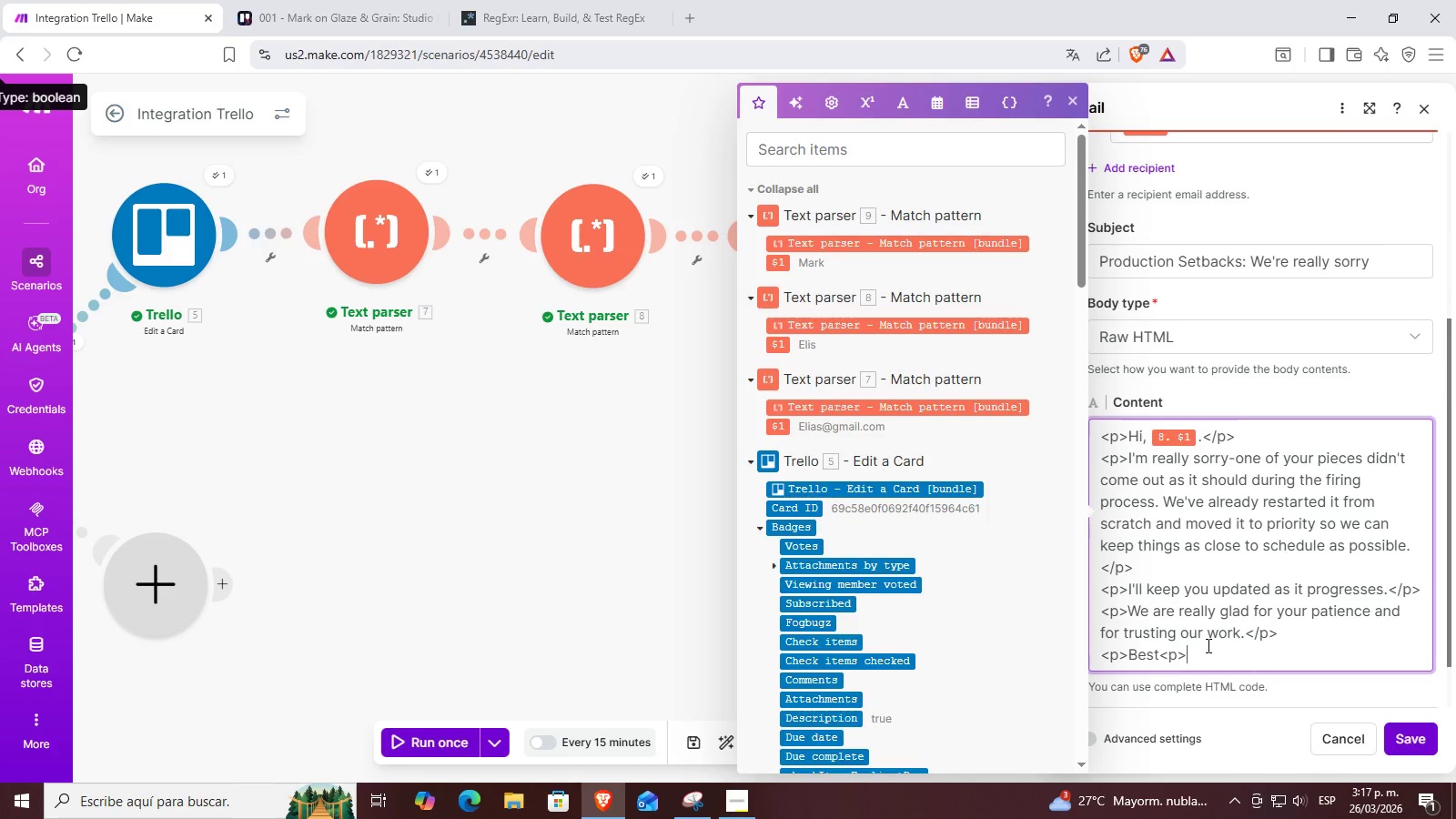 
key(ArrowLeft)
 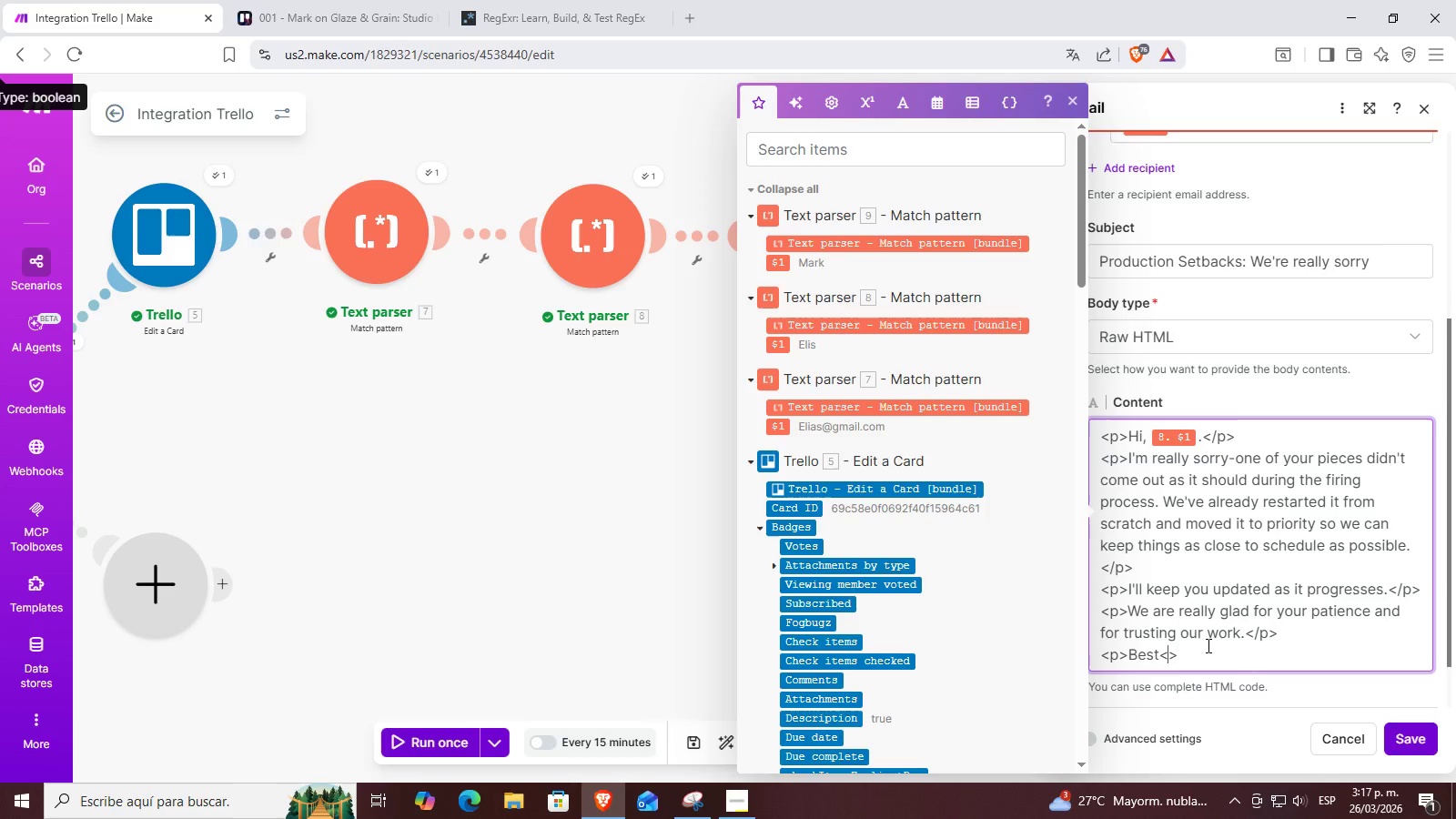 
key(Backspace)
type(br)
 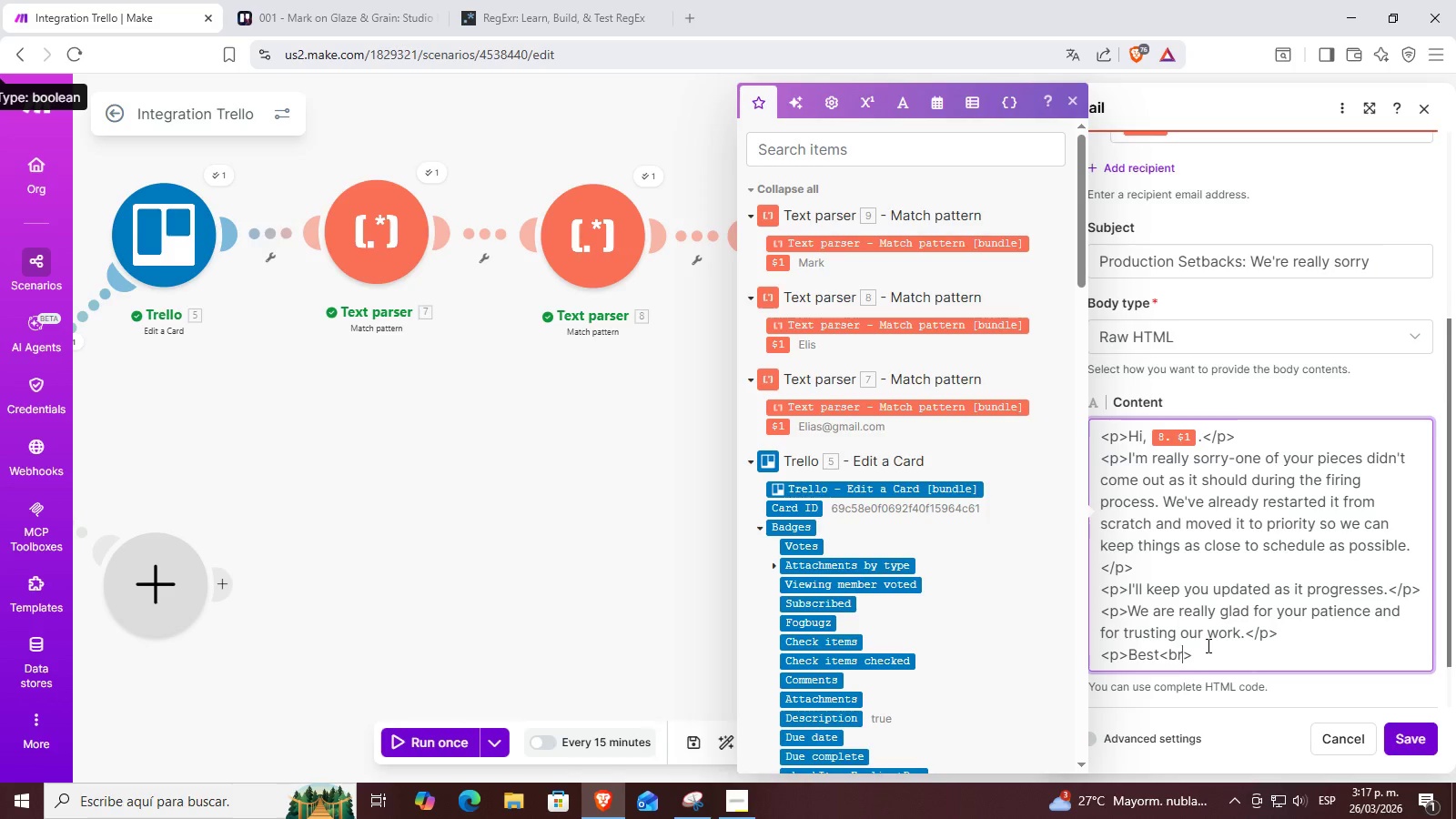 
key(ArrowRight)
 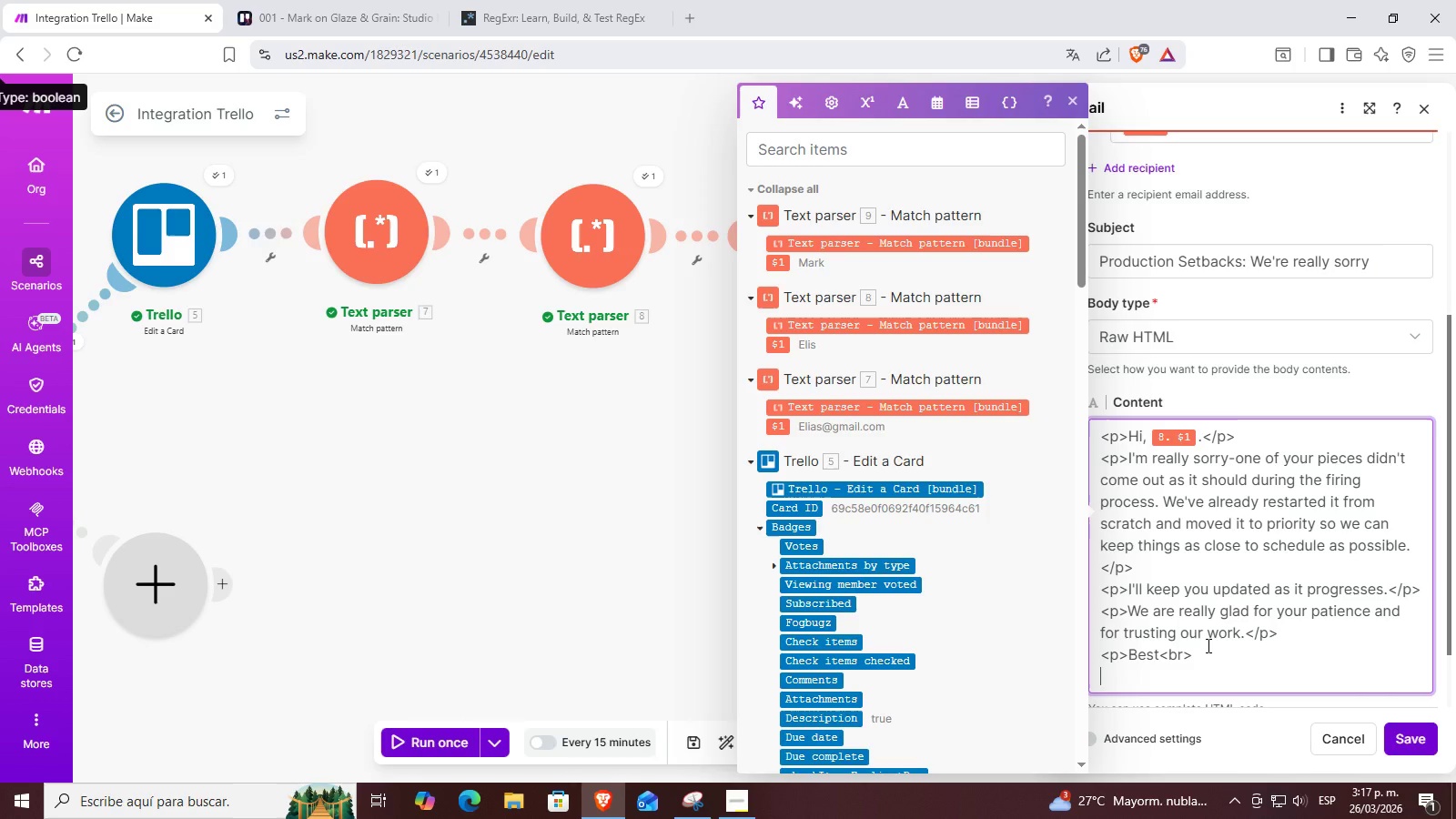 
key(Enter)
 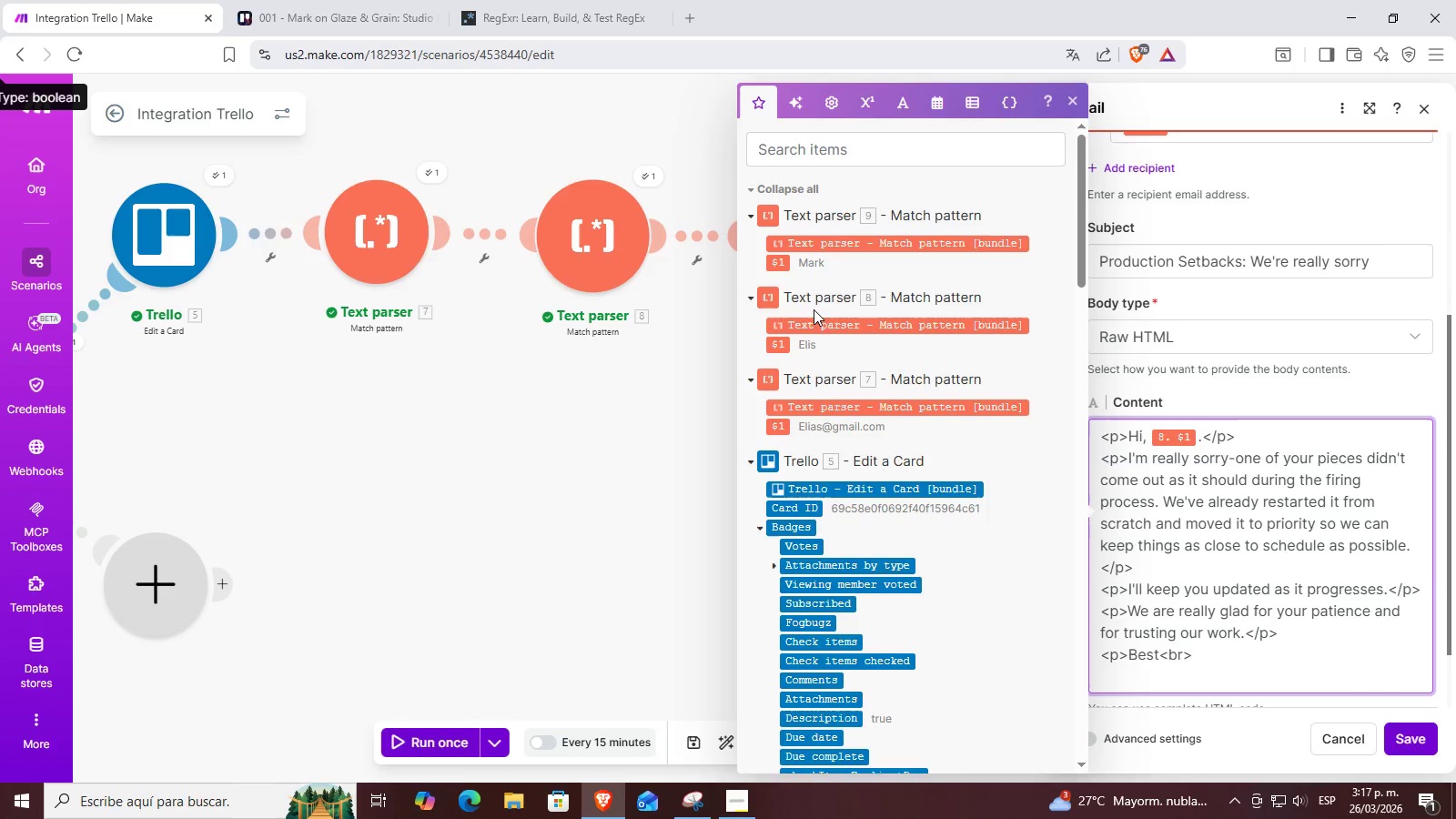 
wait(5.51)
 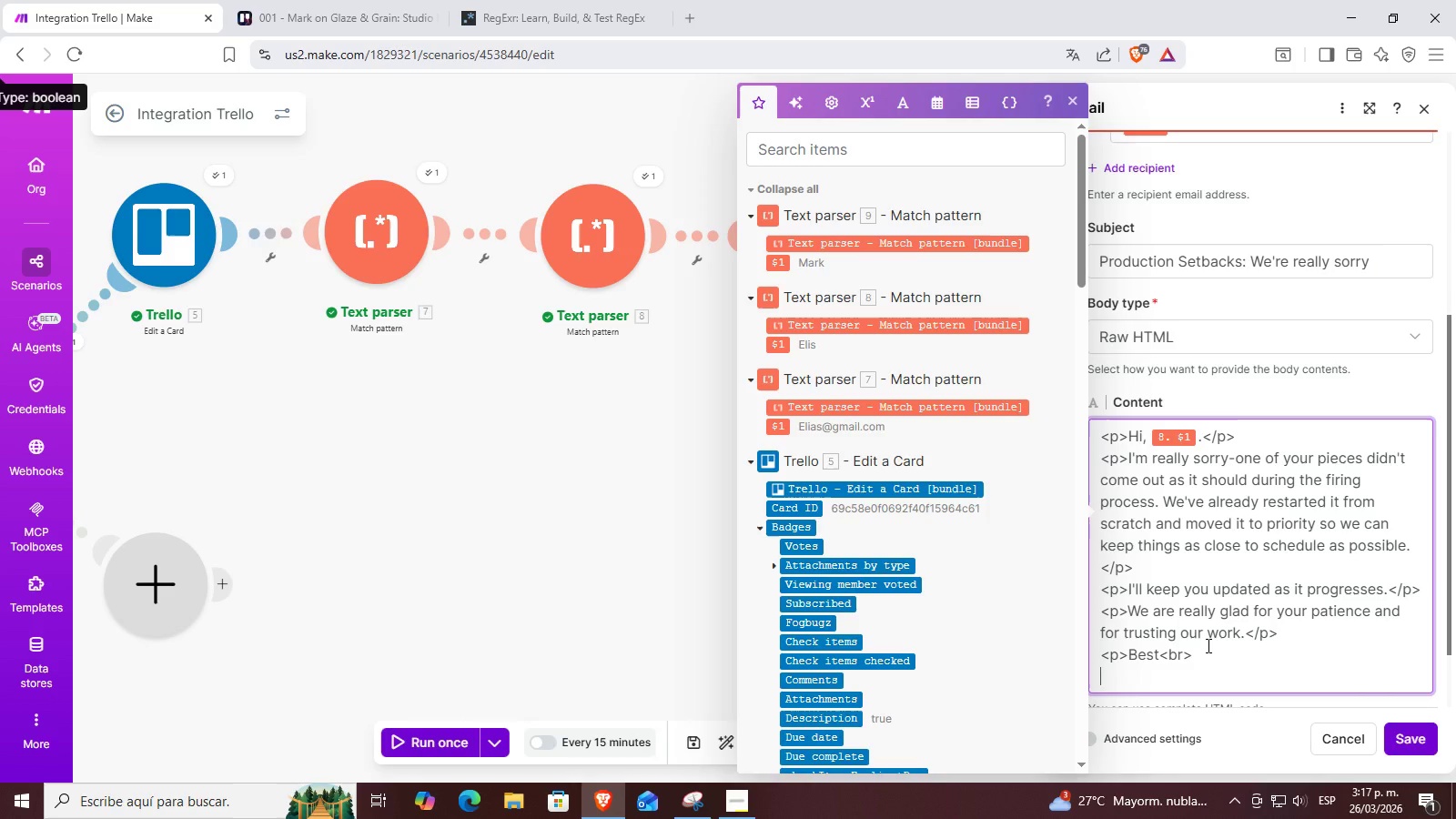 
left_click([776, 259])
 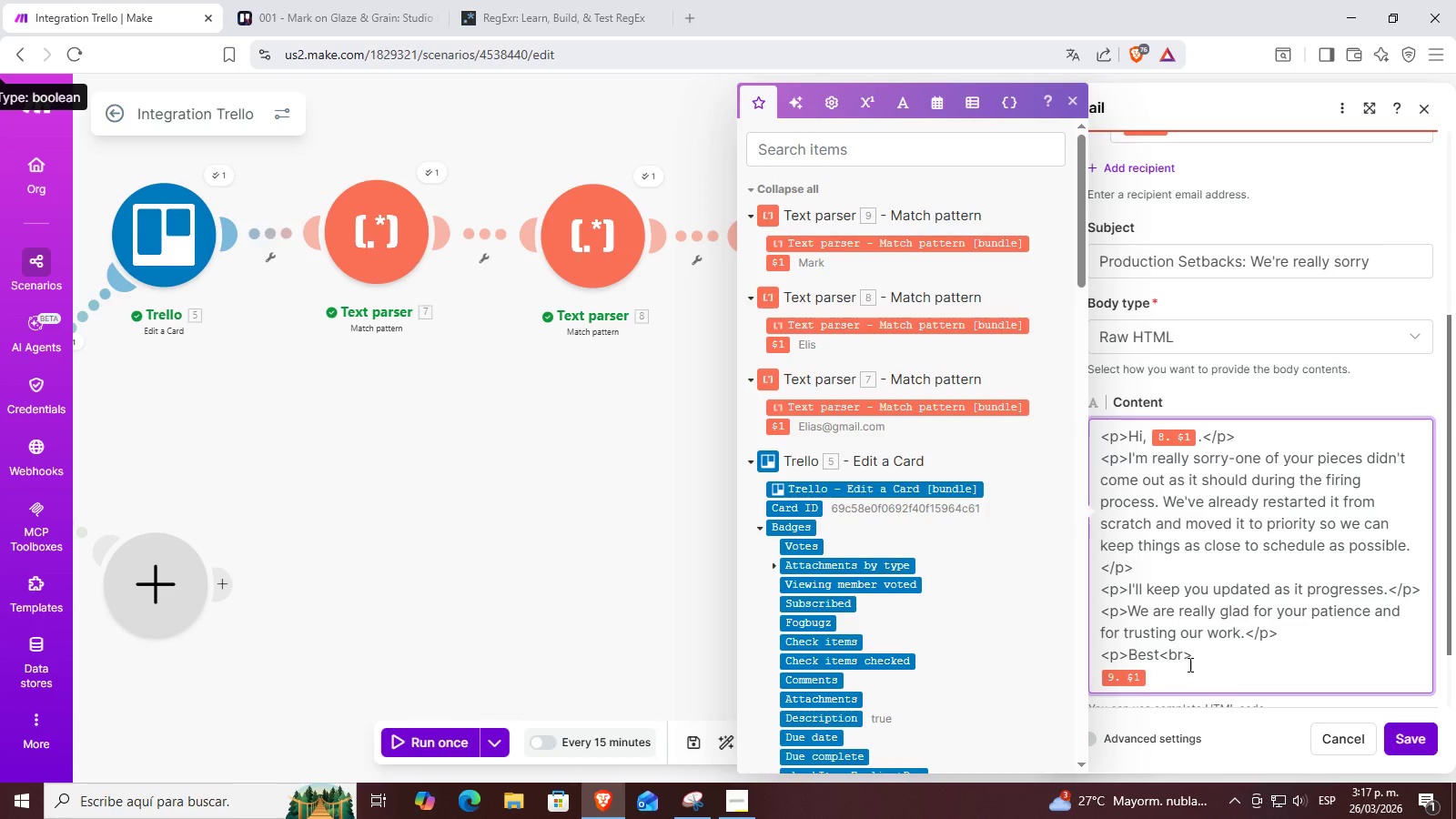 
scroll: coordinate [1188, 678], scroll_direction: down, amount: 2.0
 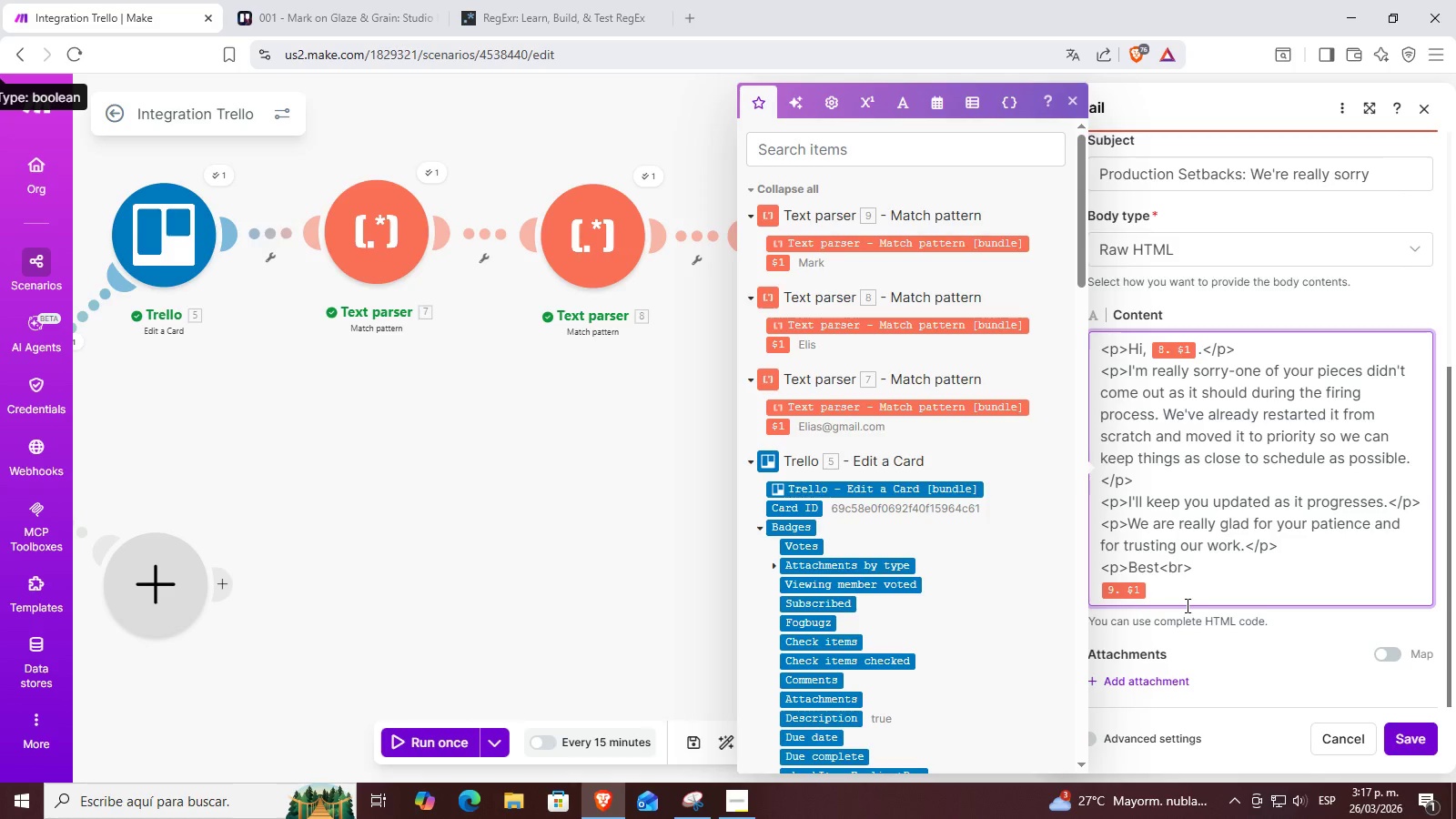 
key(Control+V)
 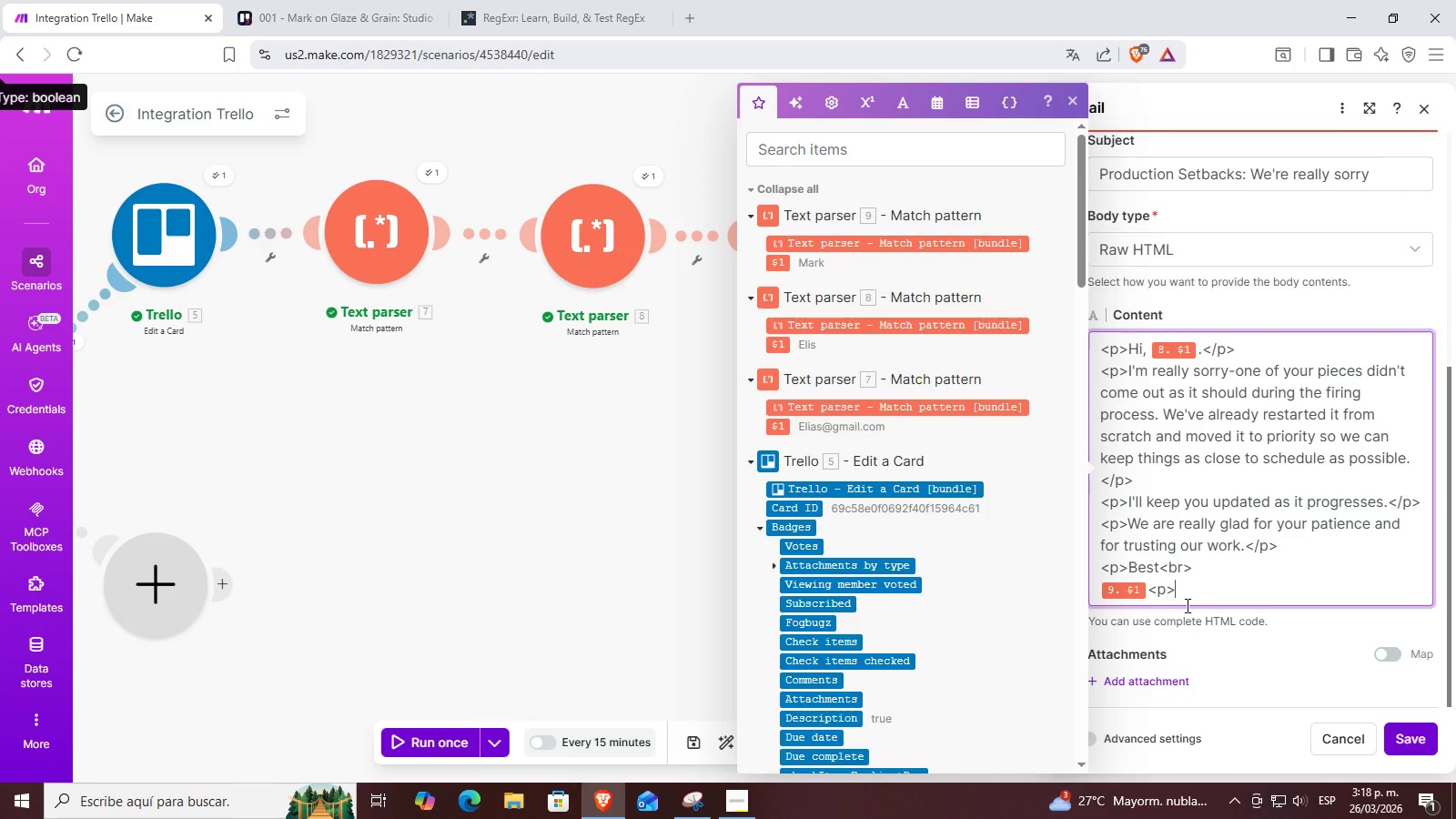 
key(ArrowLeft)
 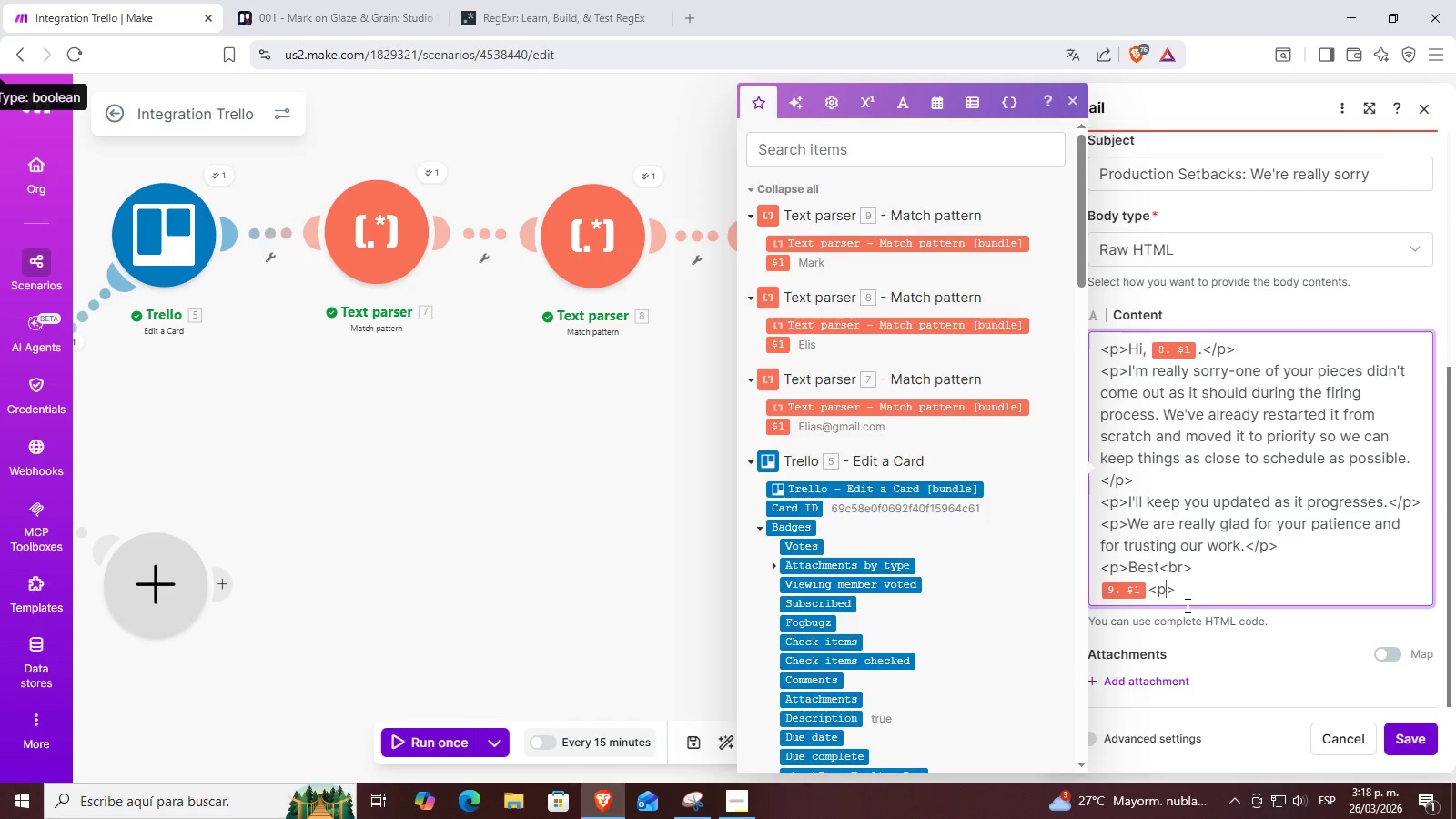 
key(ArrowLeft)
 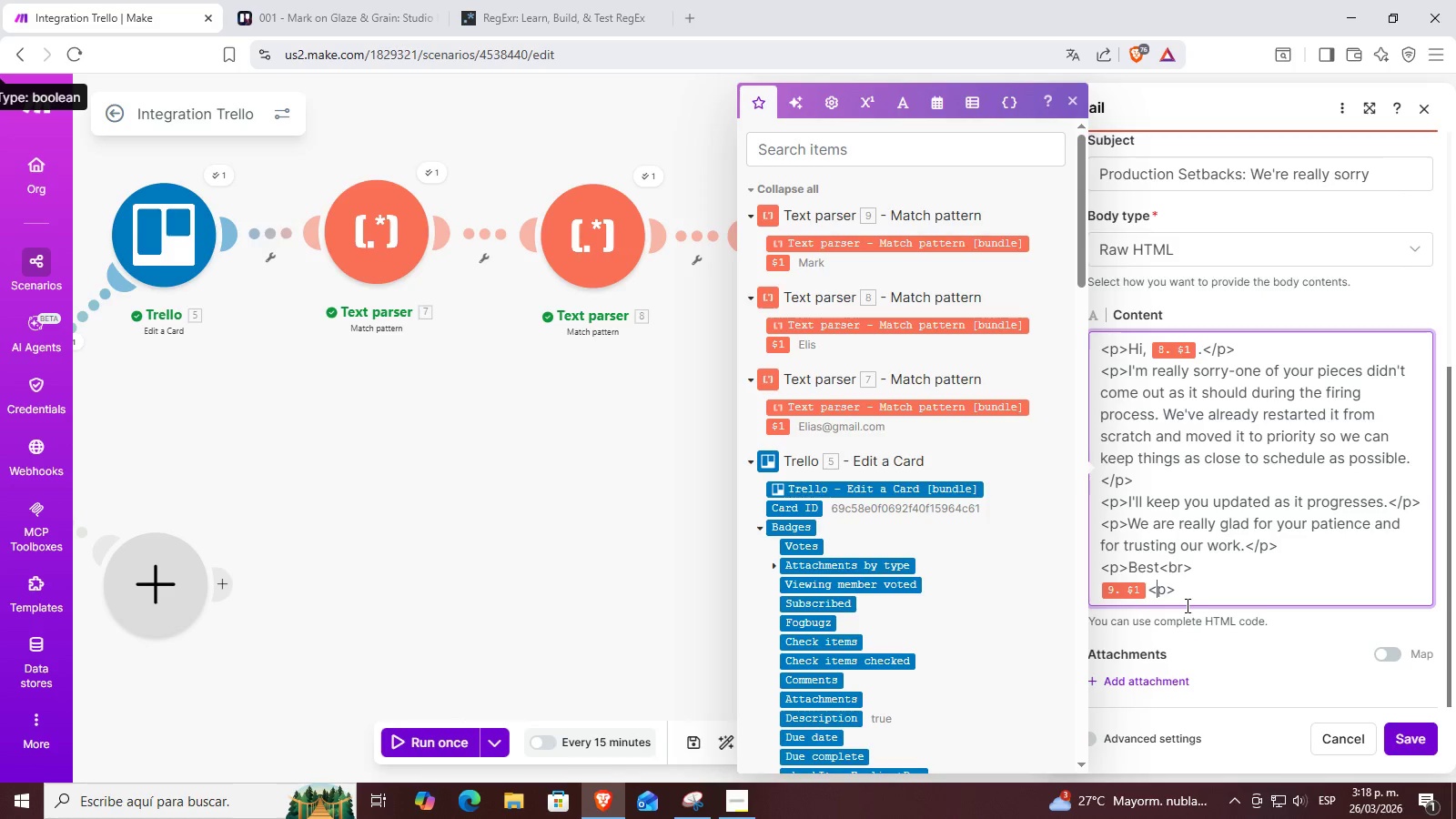 
key(Shift+7)
 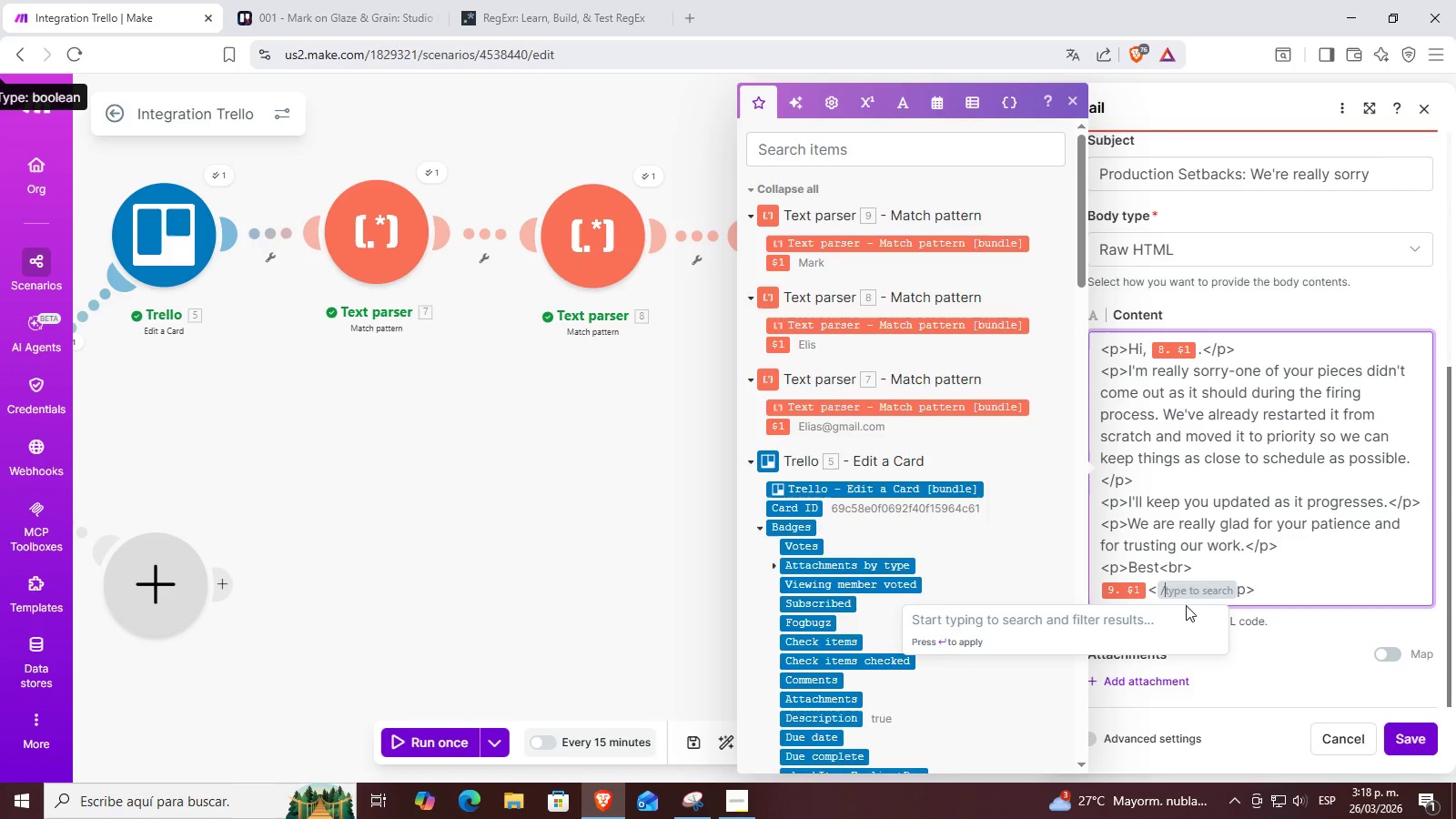 
key(ArrowRight)
 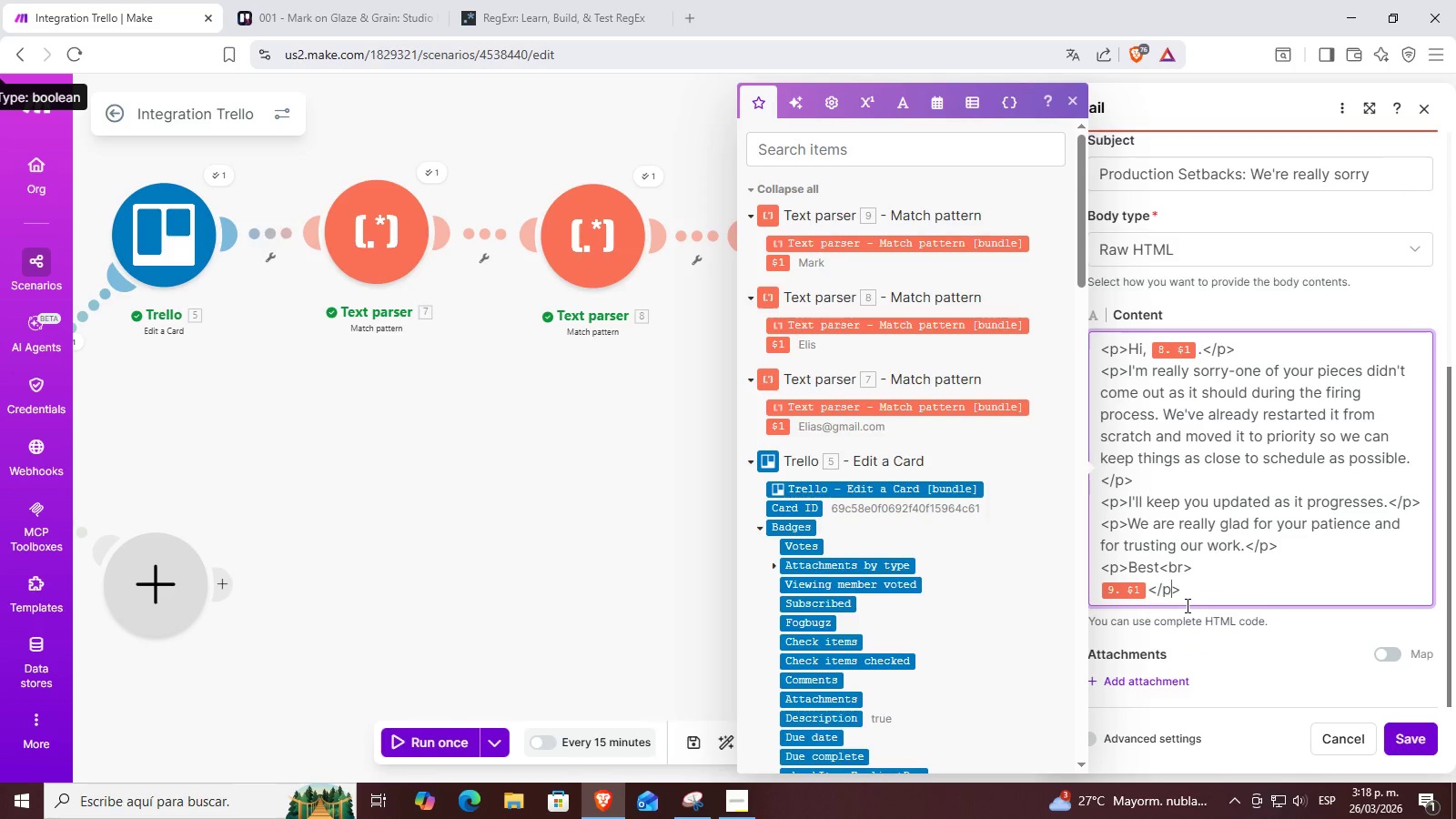 
key(ArrowRight)
 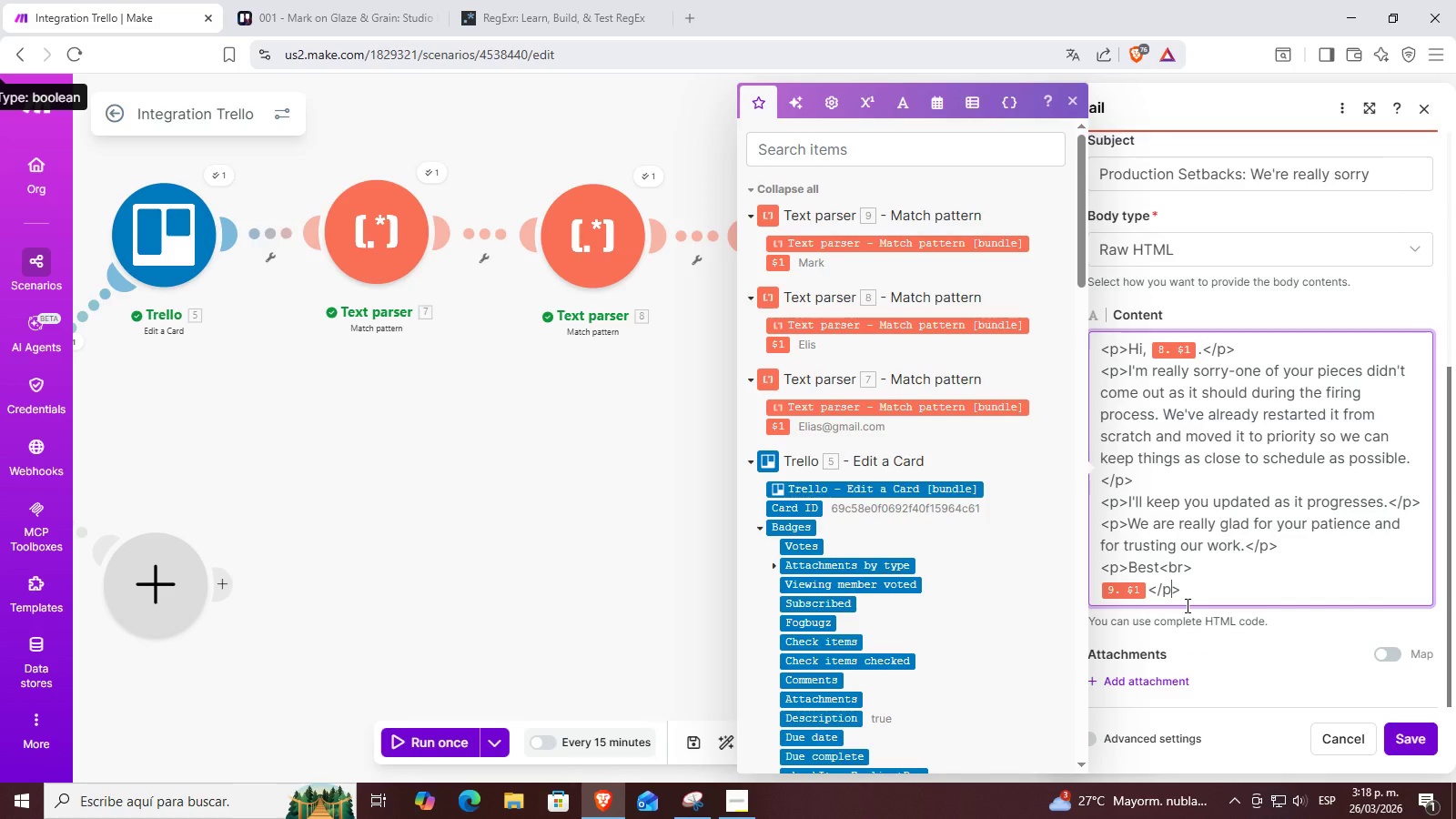 
key(ArrowRight)
 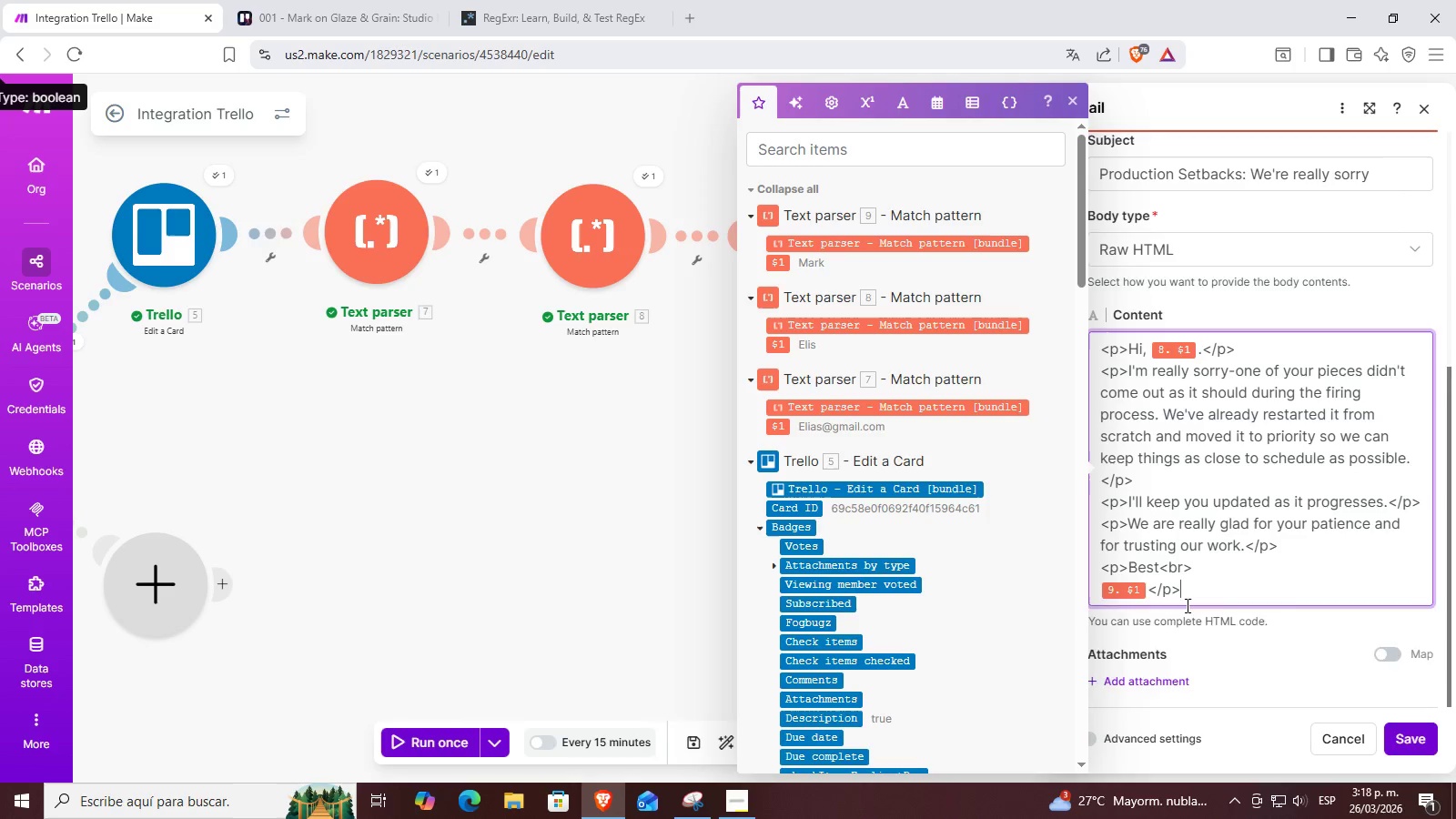 
key(Enter)
 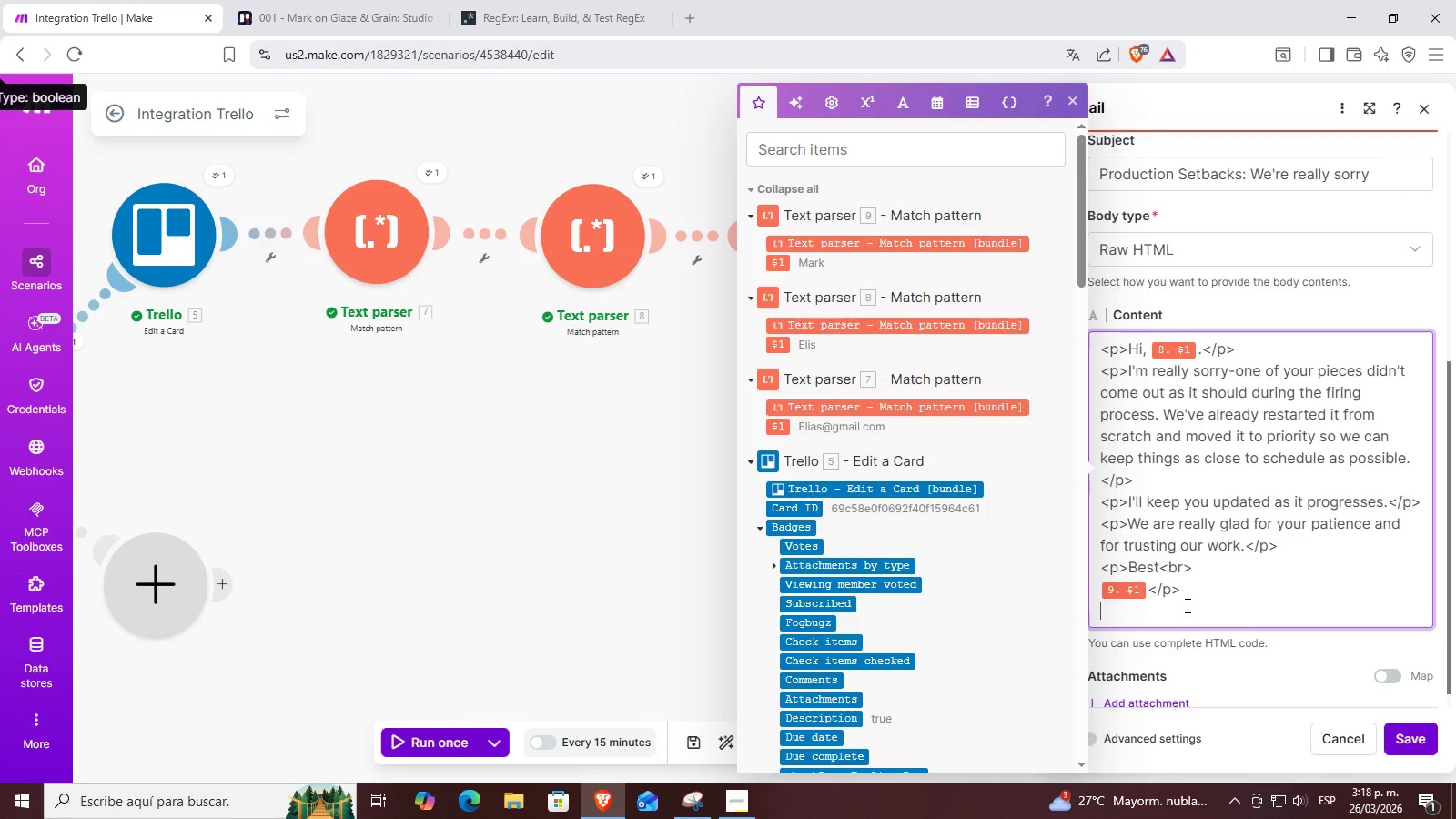 
key(Control+ControlLeft)
 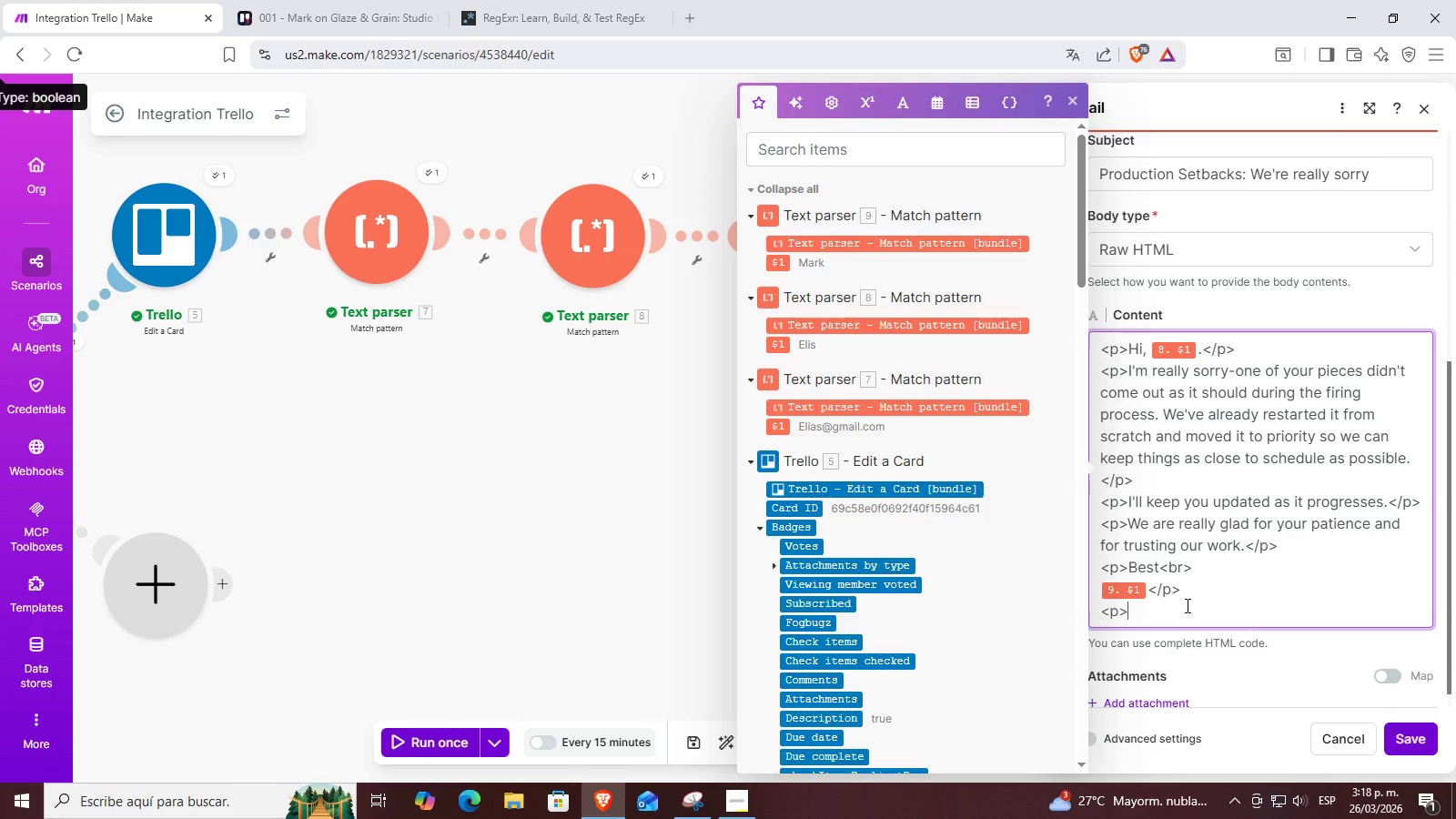 
key(Control+V)
 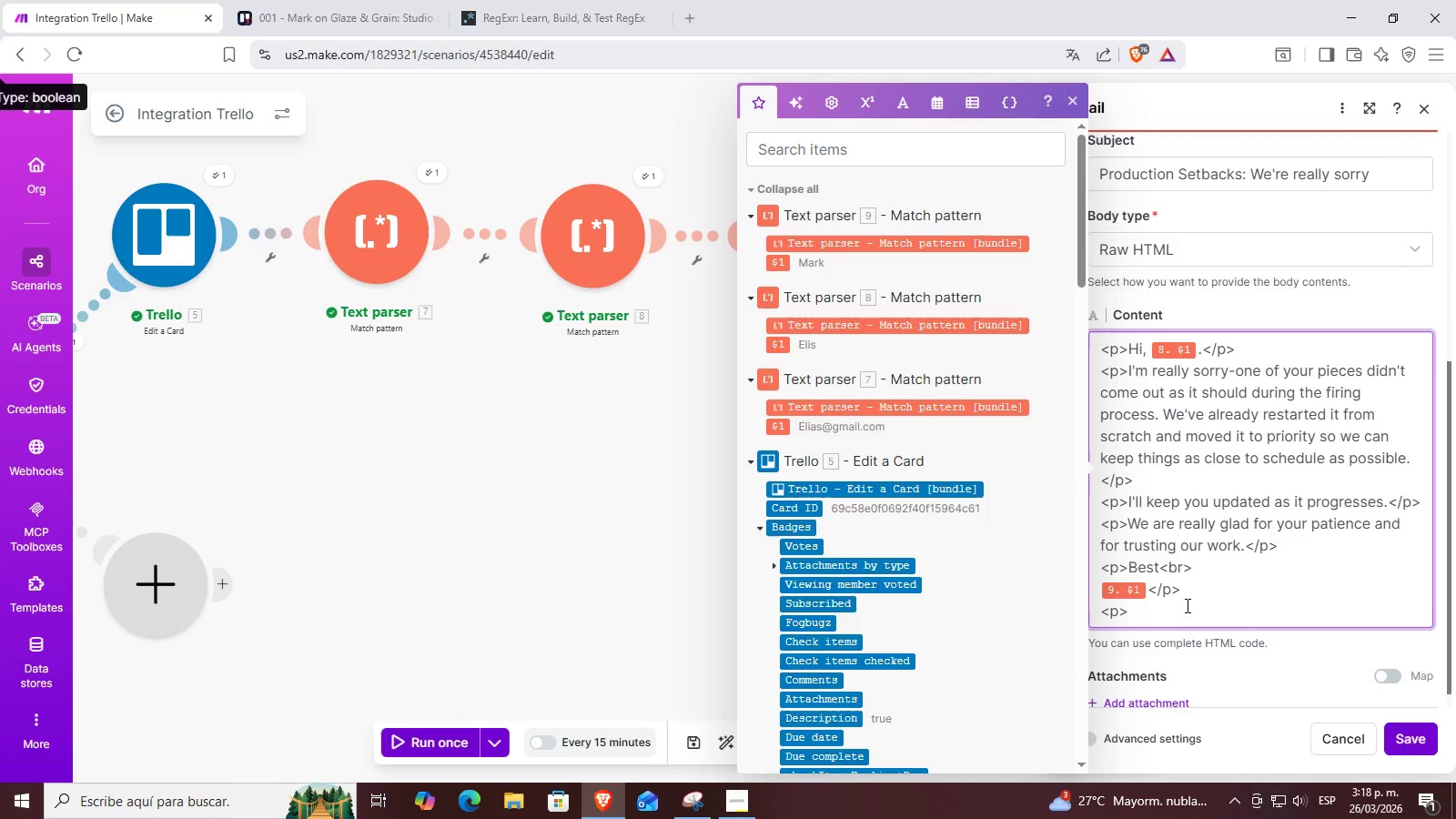 
key(Shift+G)
 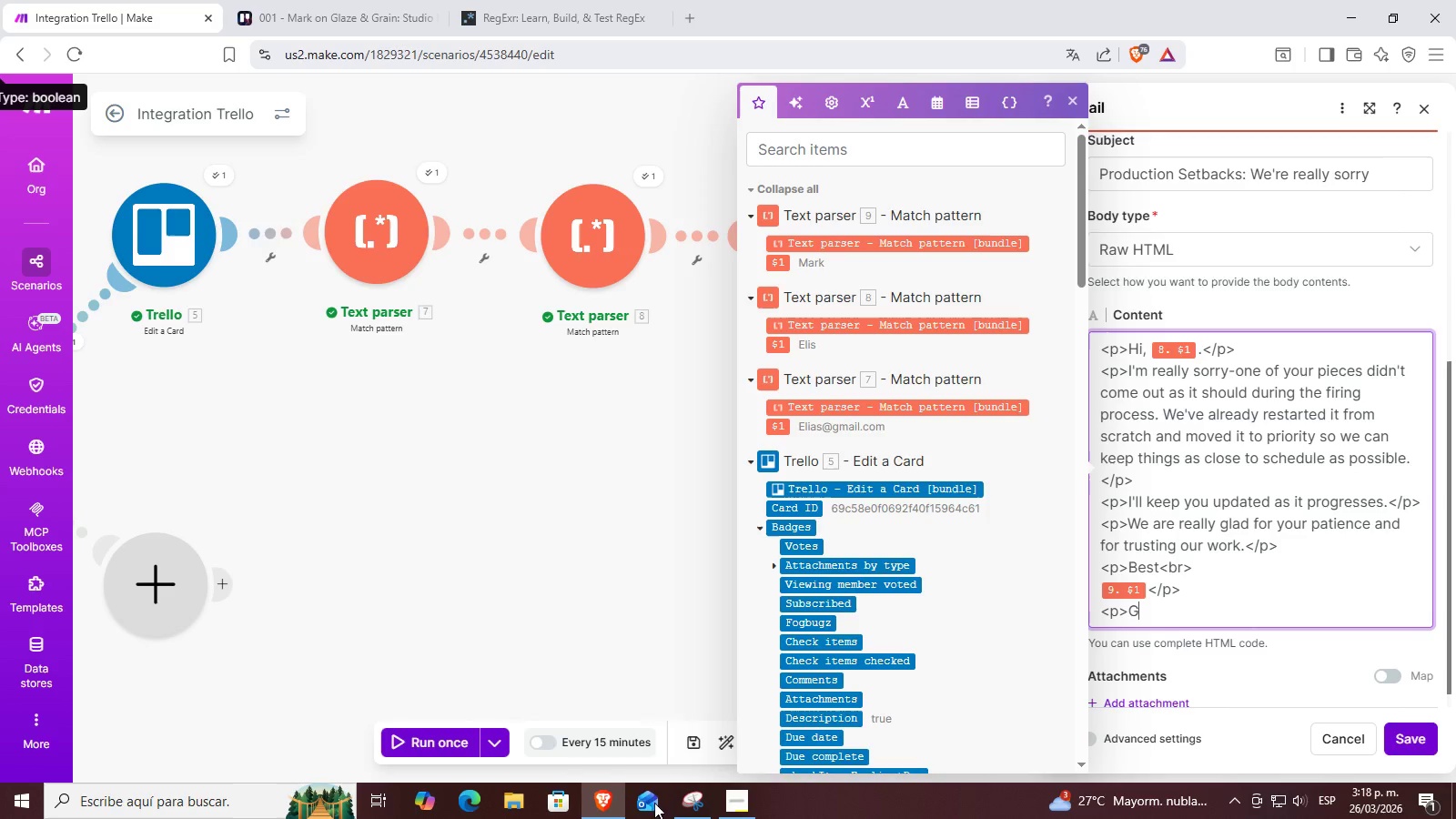 
left_click([720, 795])